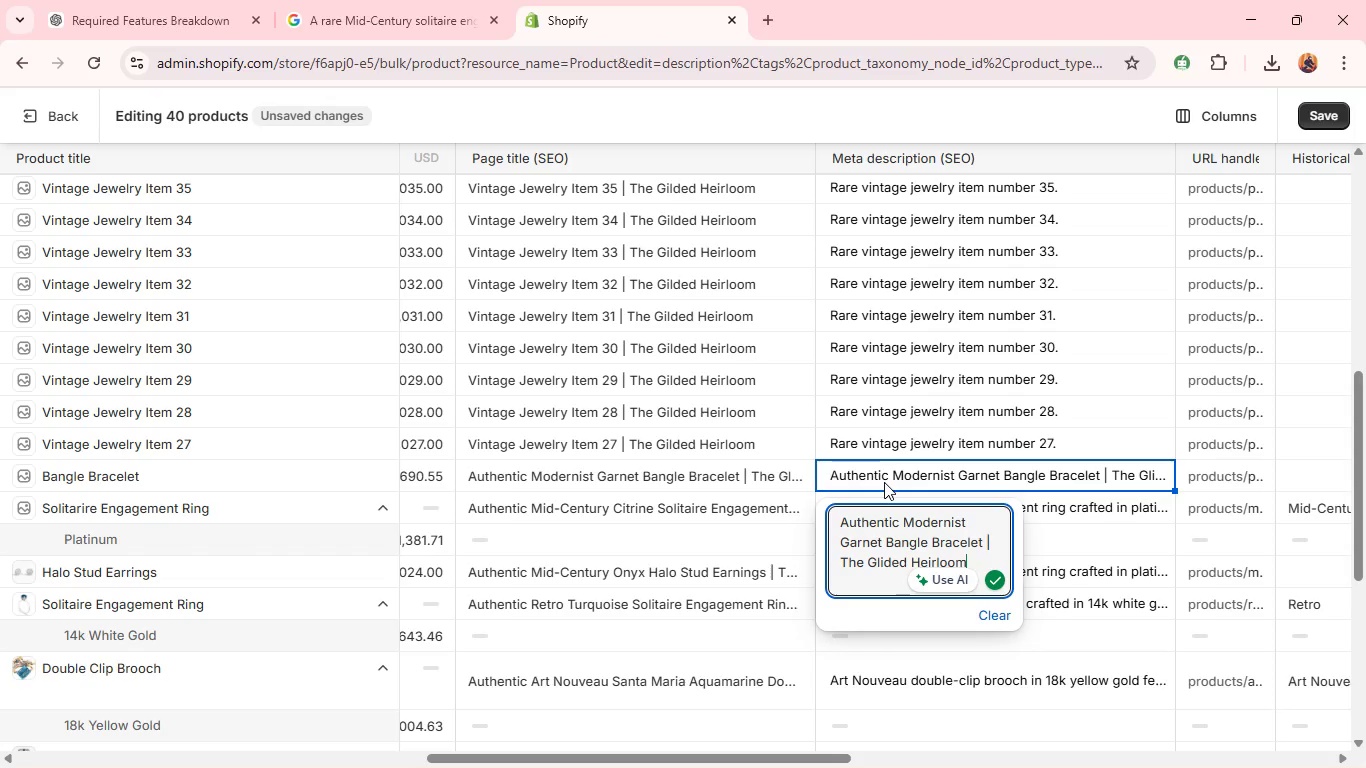 
wait(5.12)
 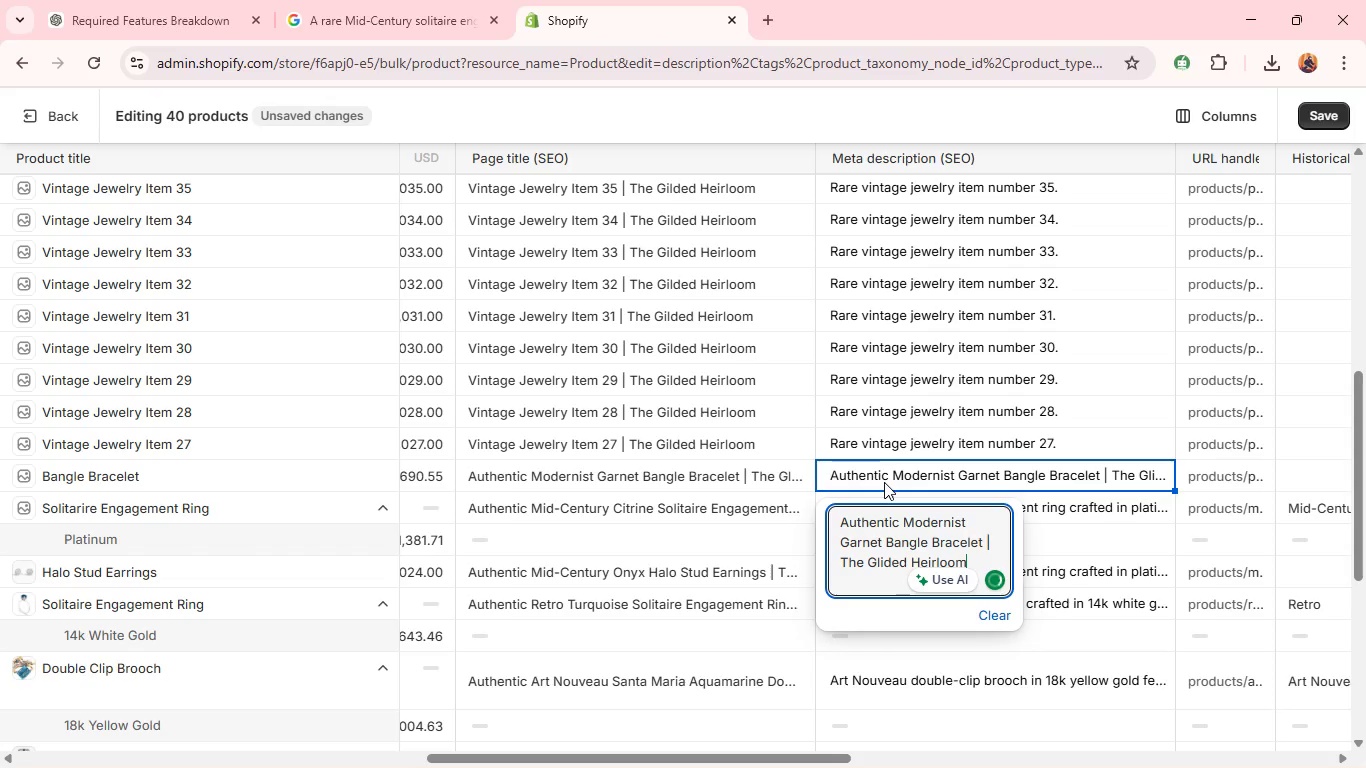 
key(Control+A)
 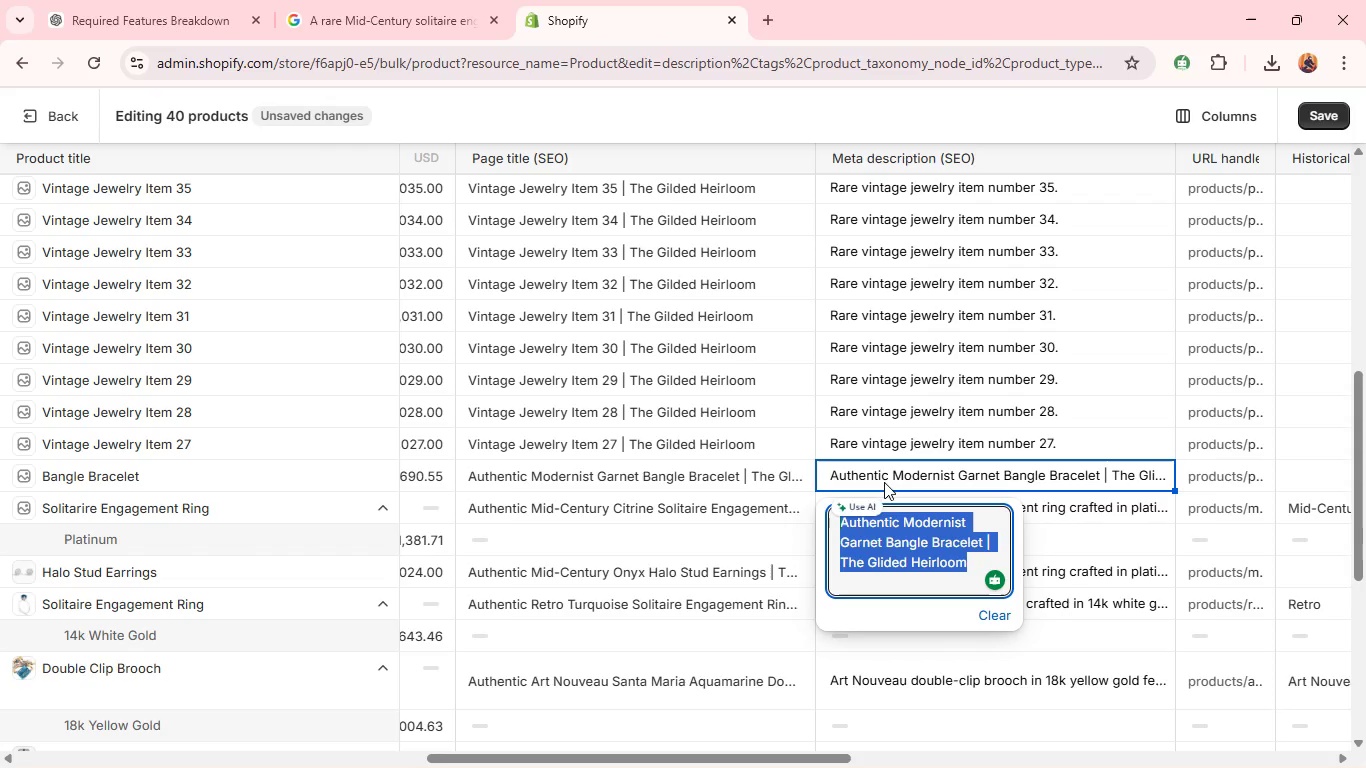 
type(Modernist bangle bracelete in pal)
key(Backspace)
key(Backspace)
type(latinum featuring deep red f)
key(Backspace)
type(garnets )
key(Backspace)
 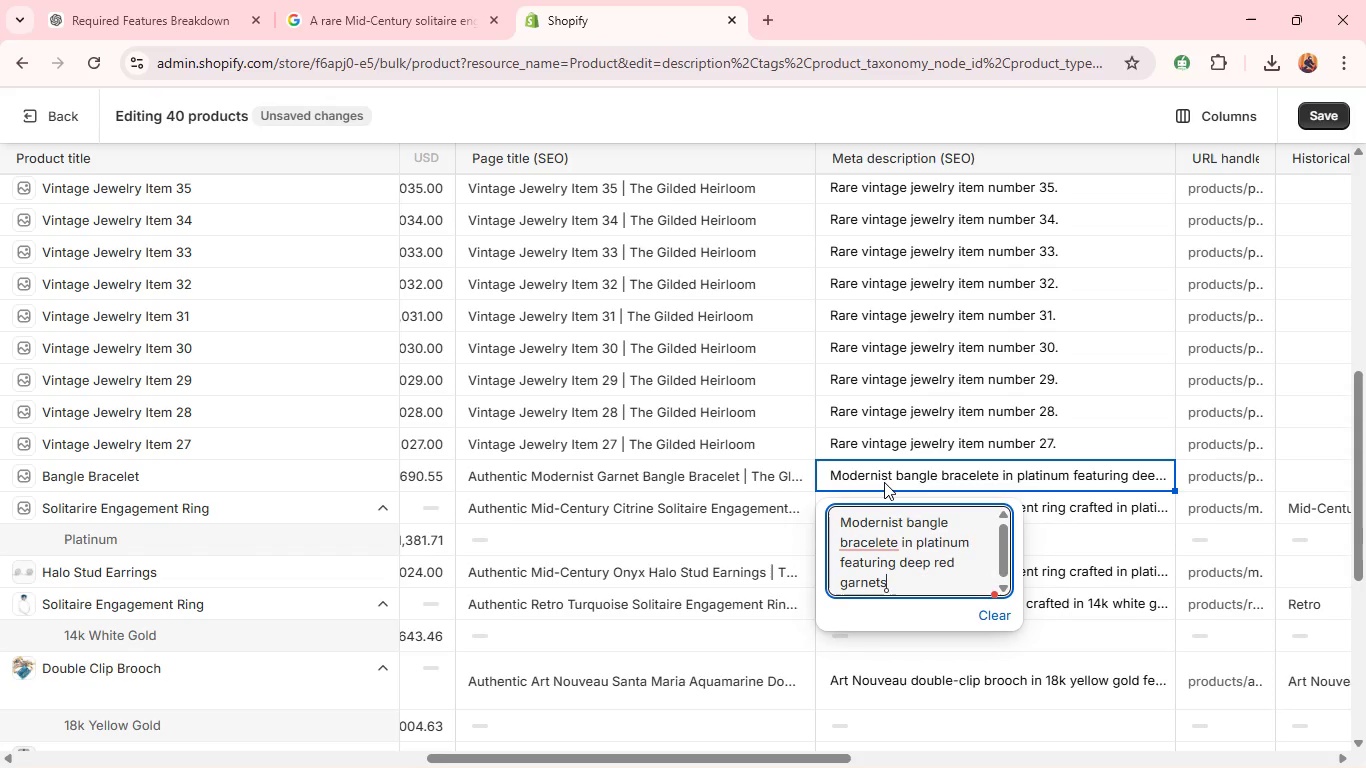 
key(Period)
 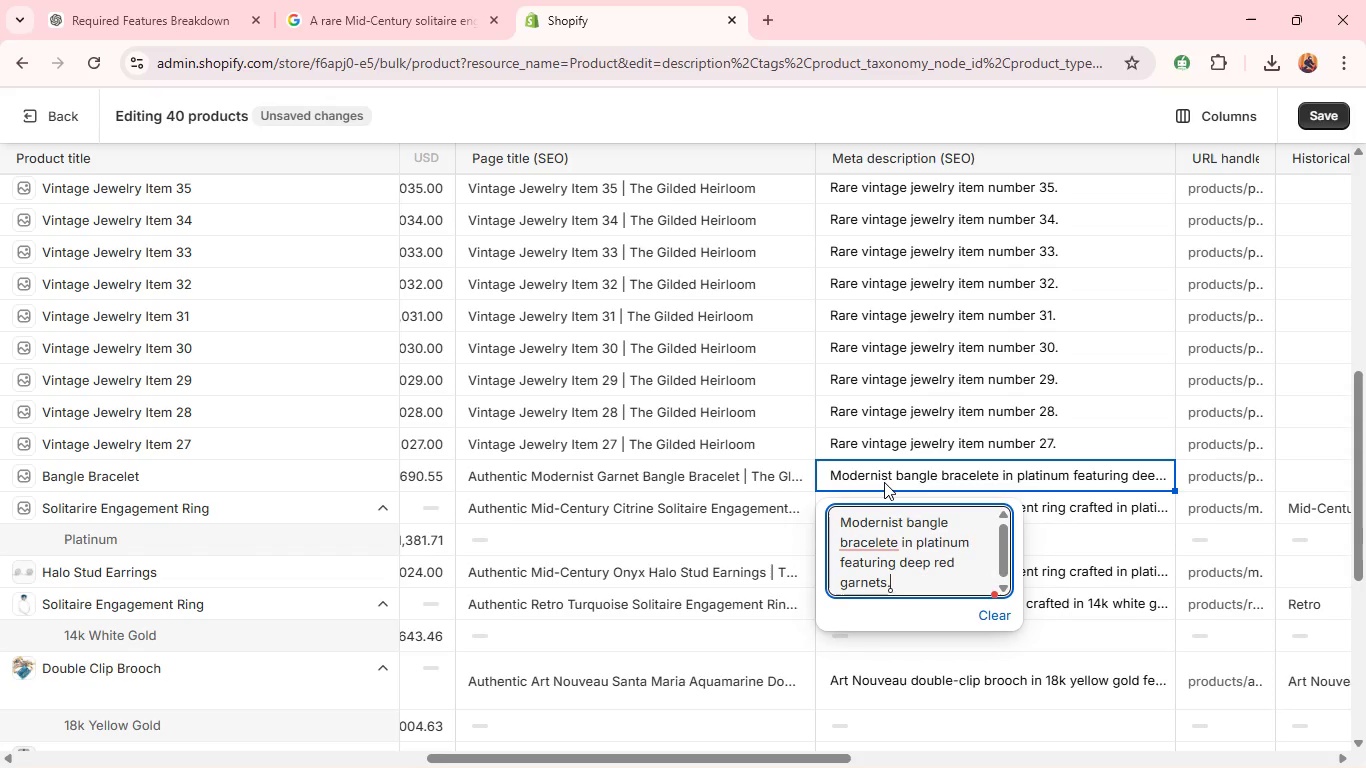 
key(Space)
 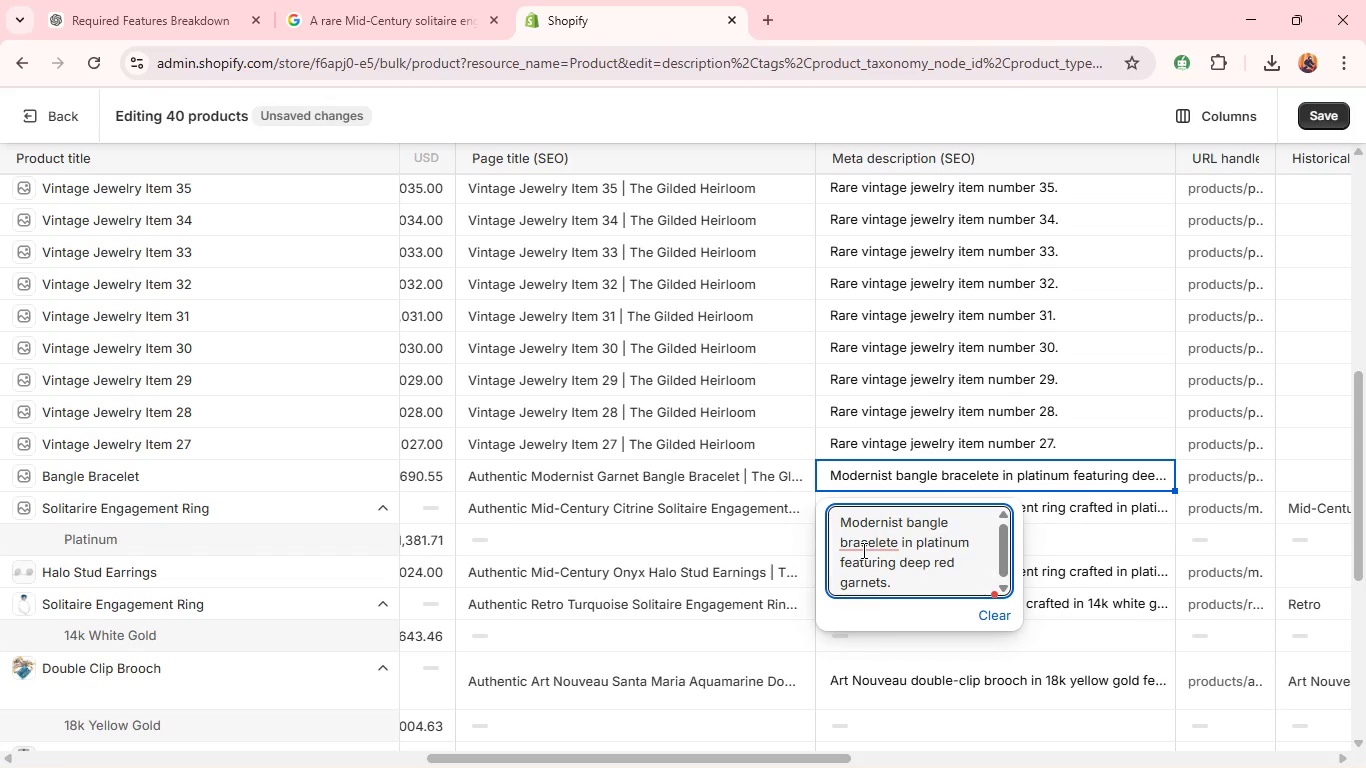 
left_click([862, 550])
 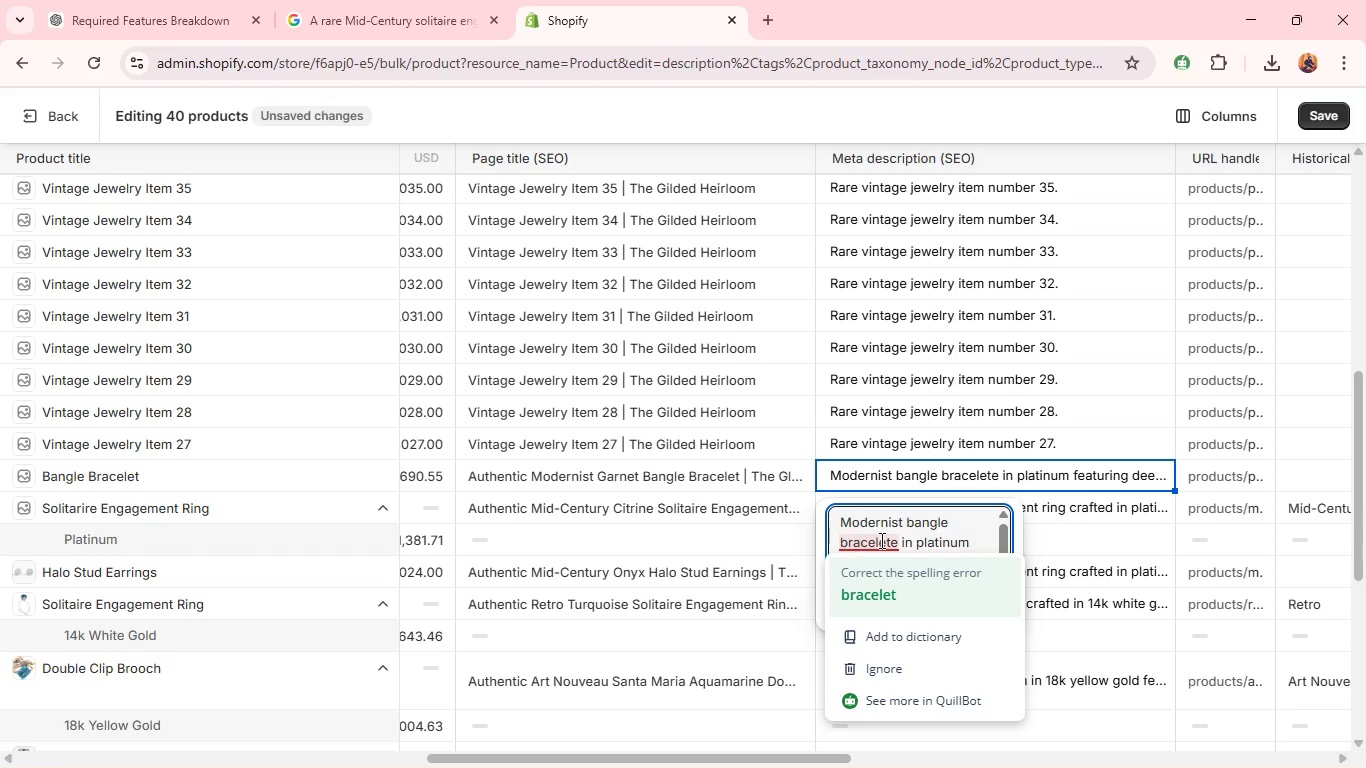 
left_click([866, 590])
 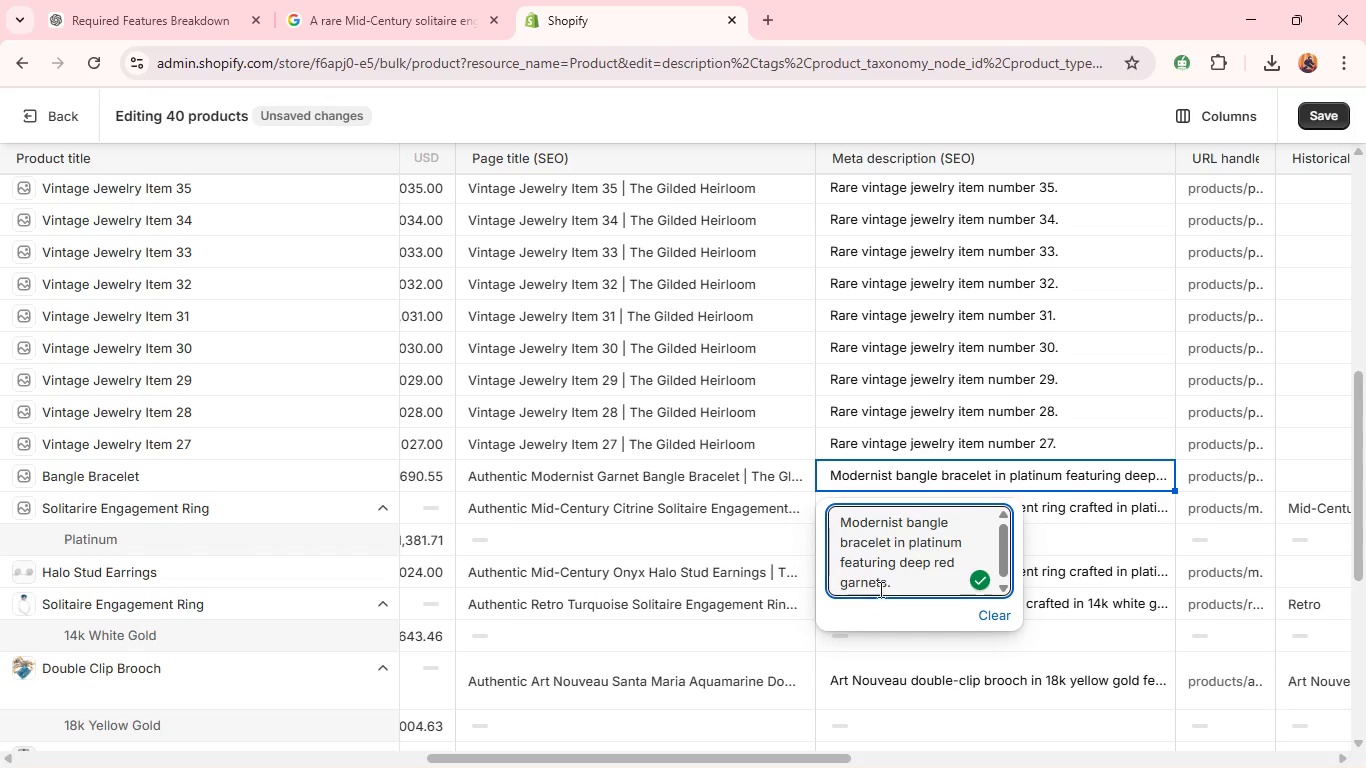 
left_click([904, 589])
 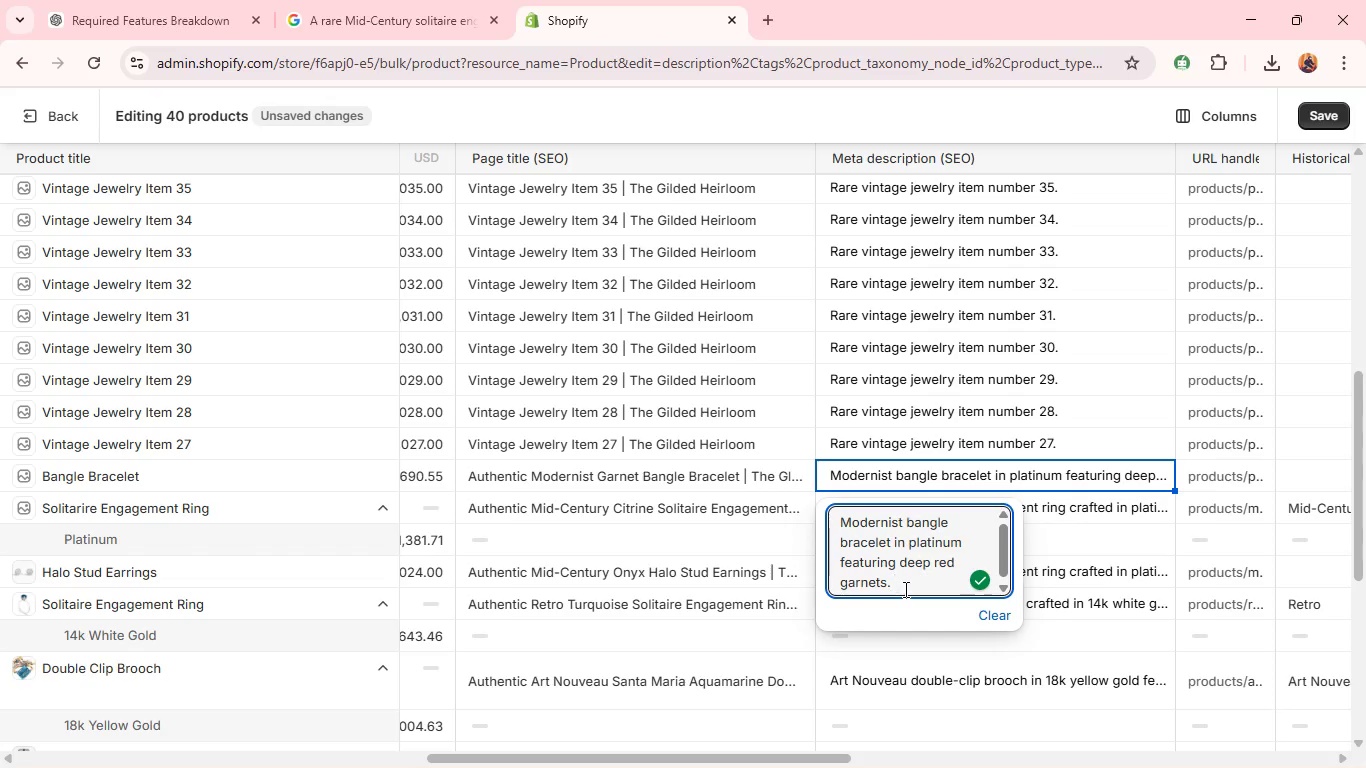 
type(A bold anf e)
key(Backspace)
key(Backspace)
key(Backspace)
type(d elegant vintage statement piece. )
 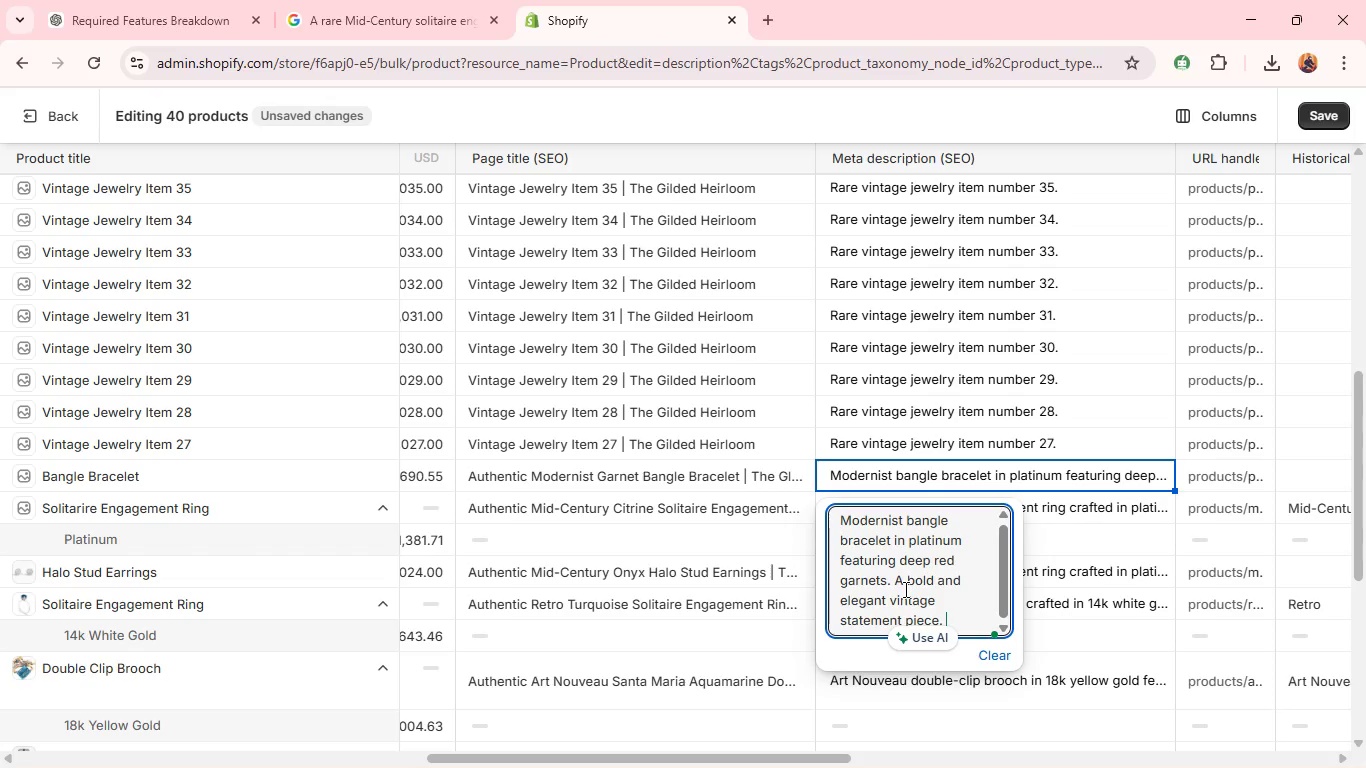 
wait(5.66)
 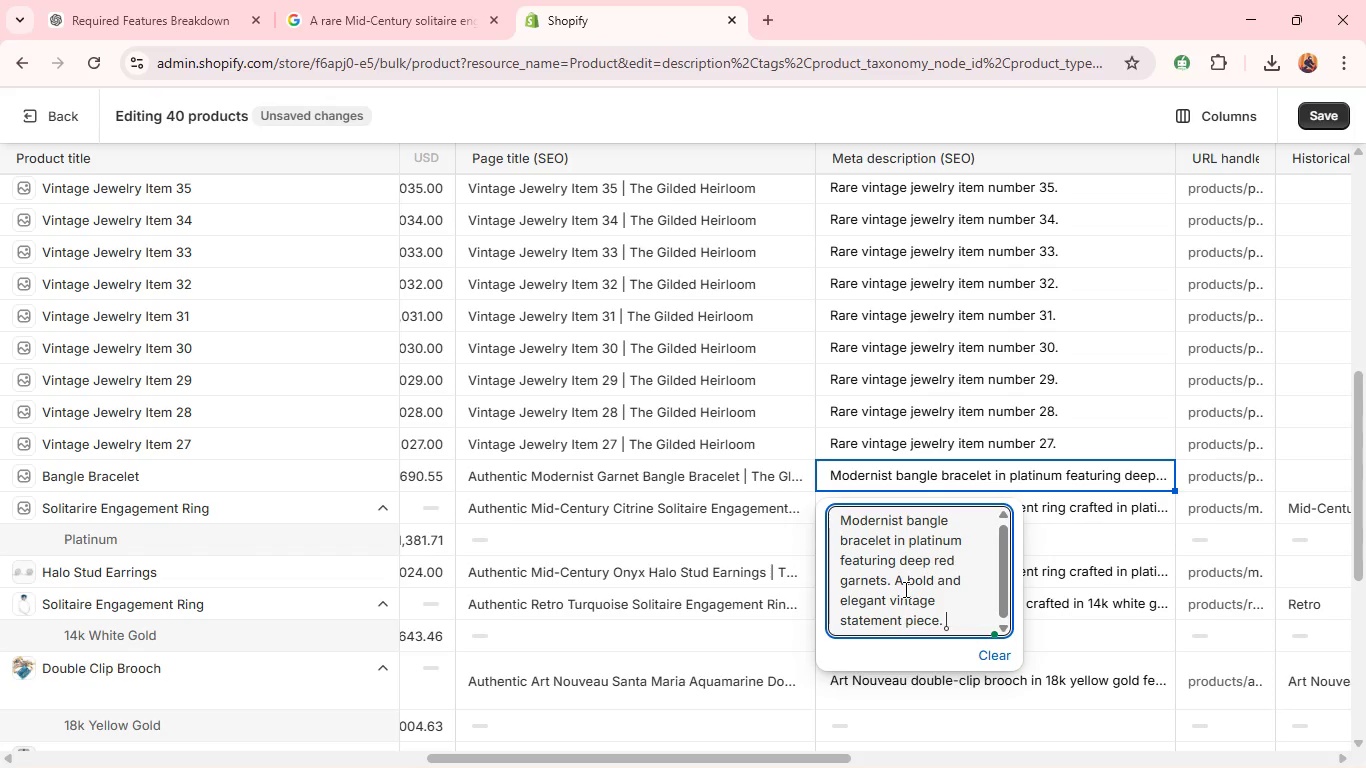 
left_click([1202, 488])
 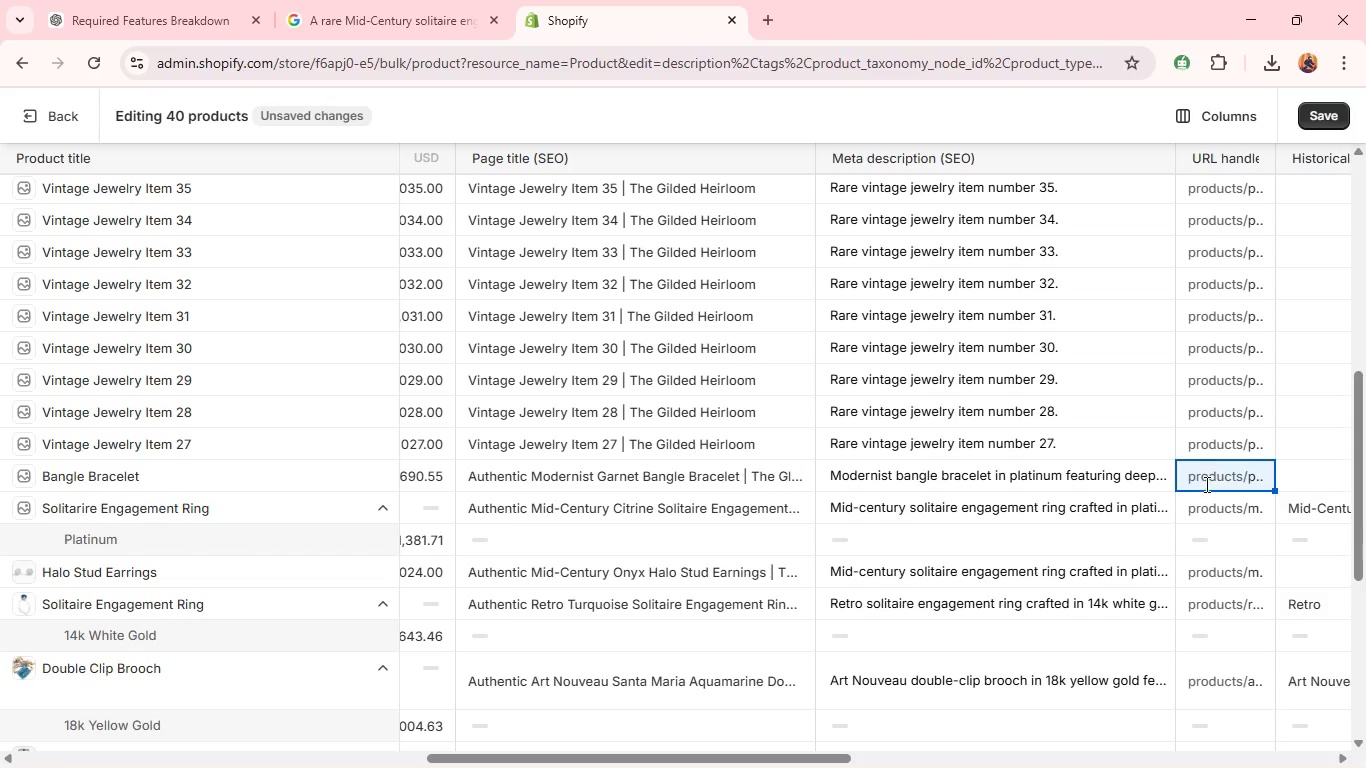 
double_click([1205, 484])
 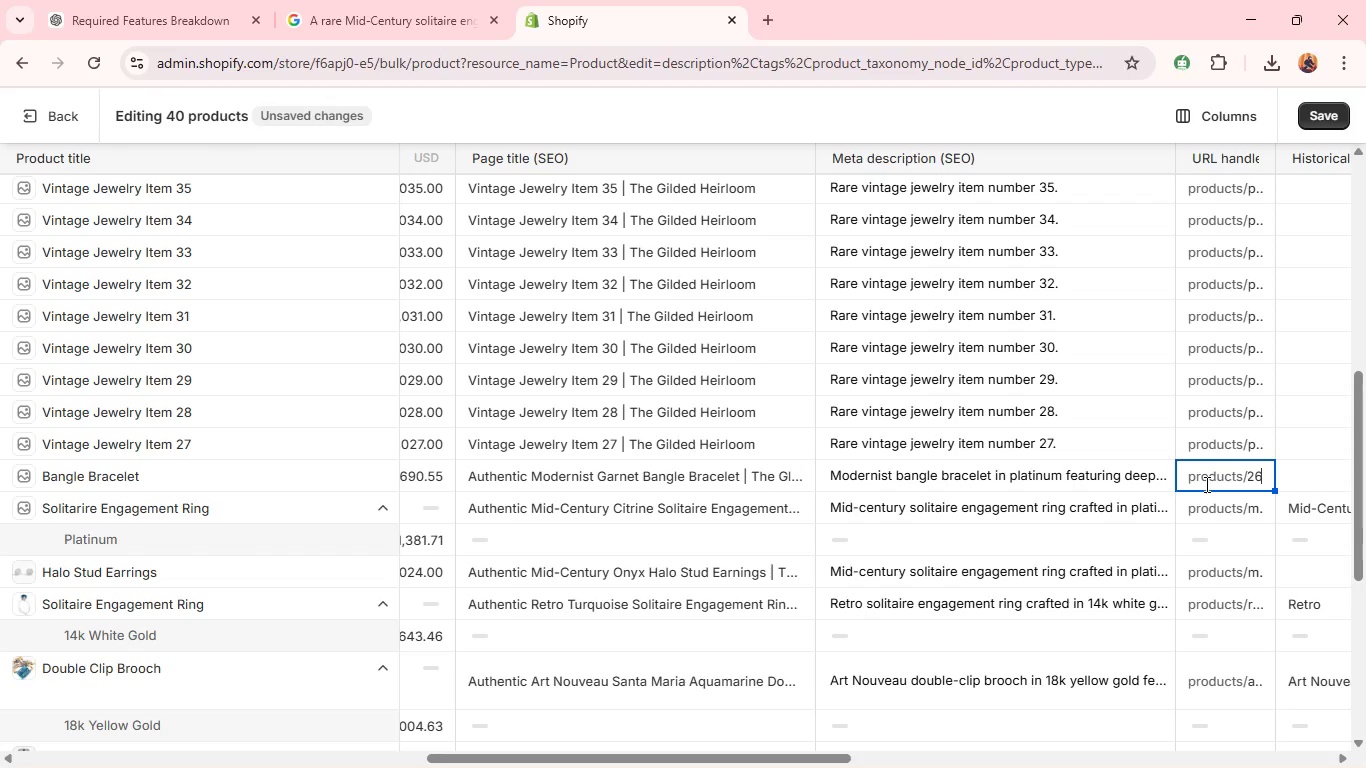 
double_click([1205, 484])
 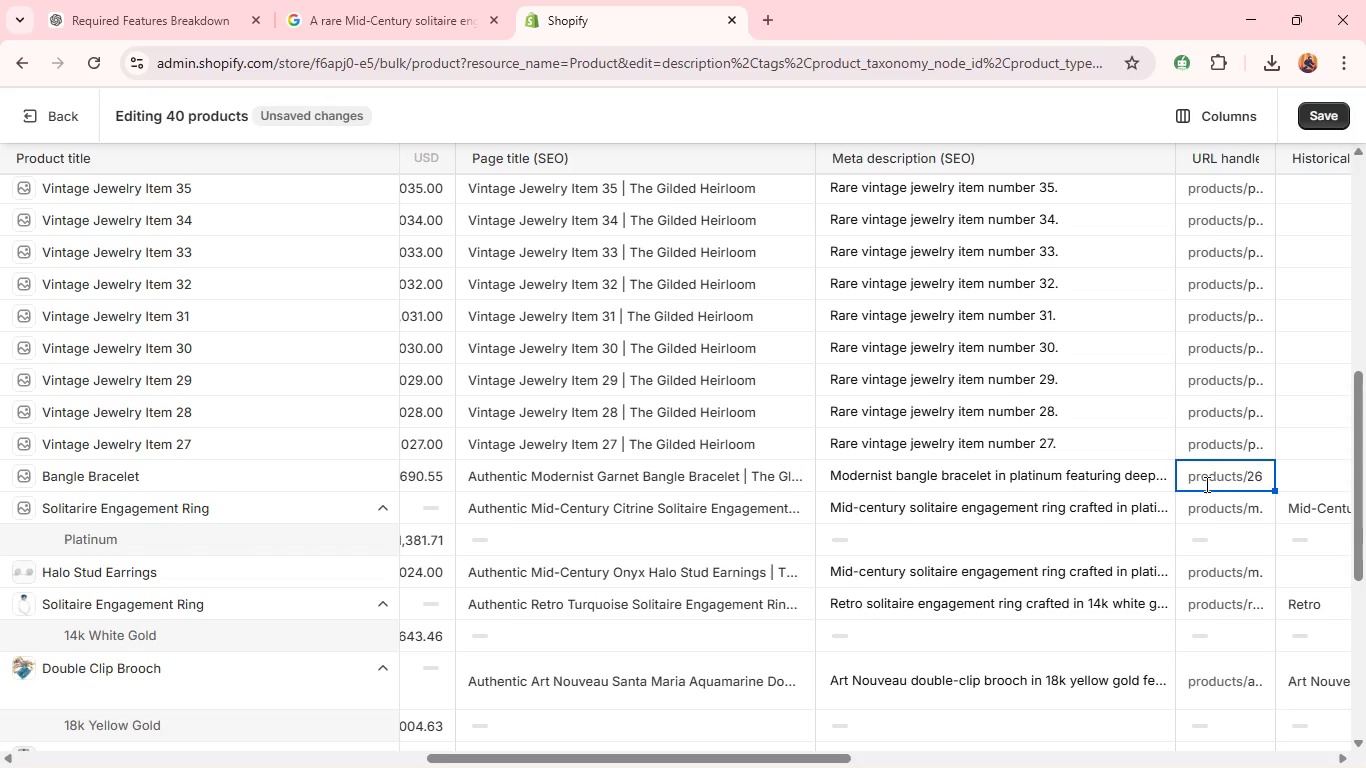 
double_click([1205, 484])
 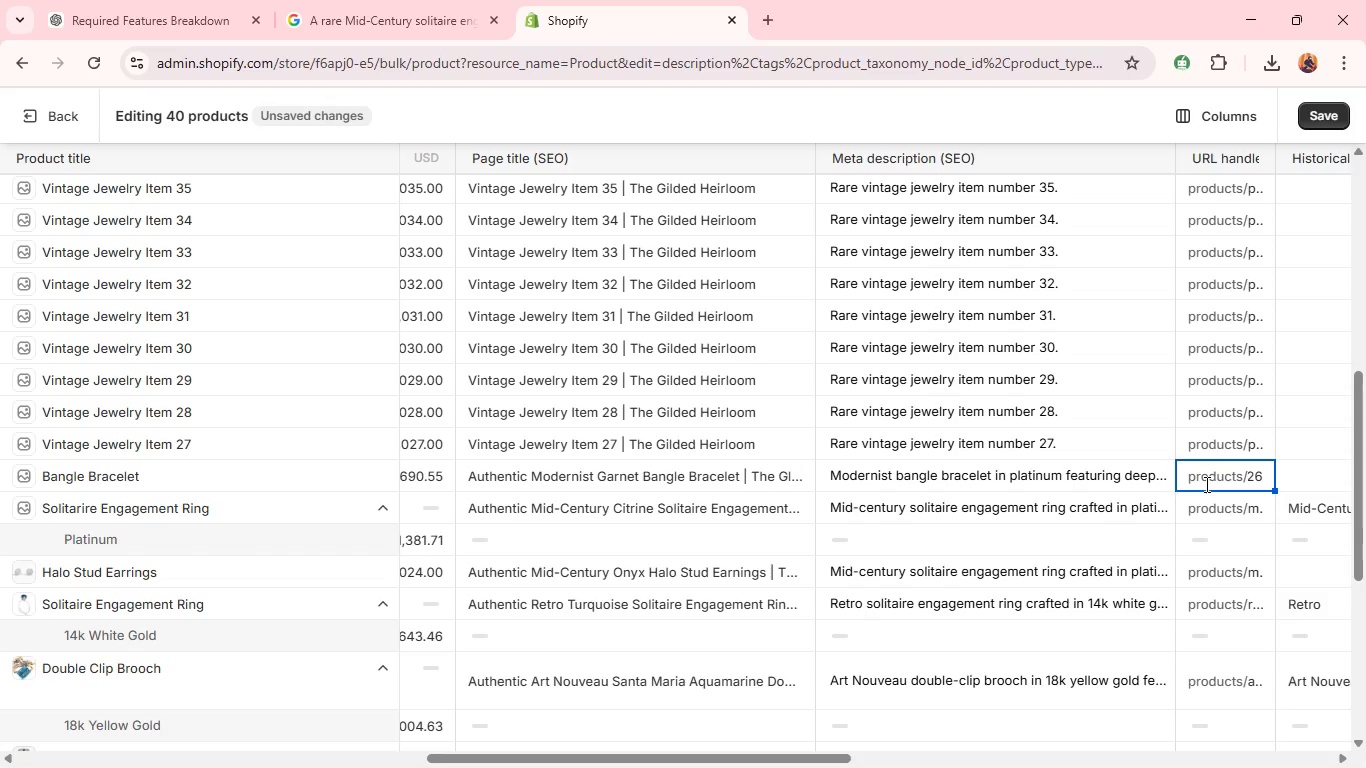 
triple_click([1205, 484])
 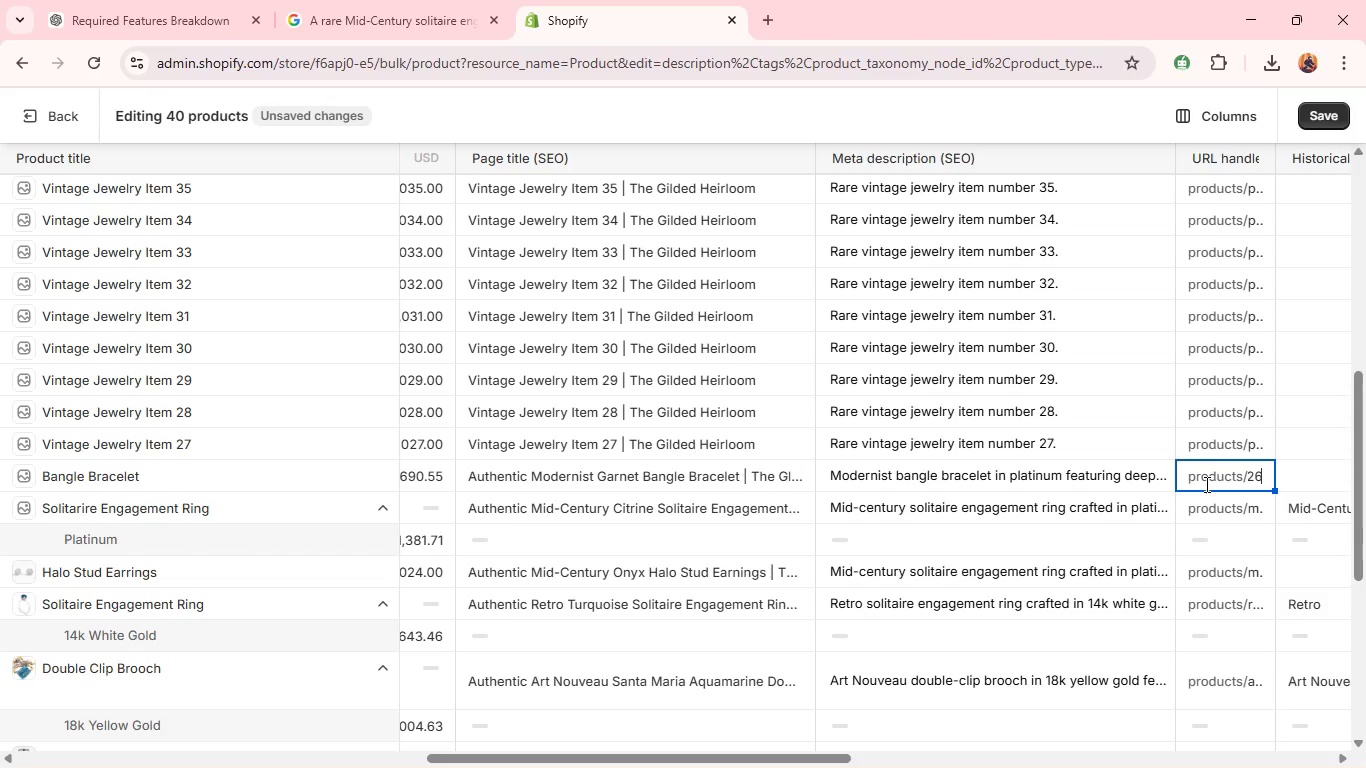 
key(Backspace)
 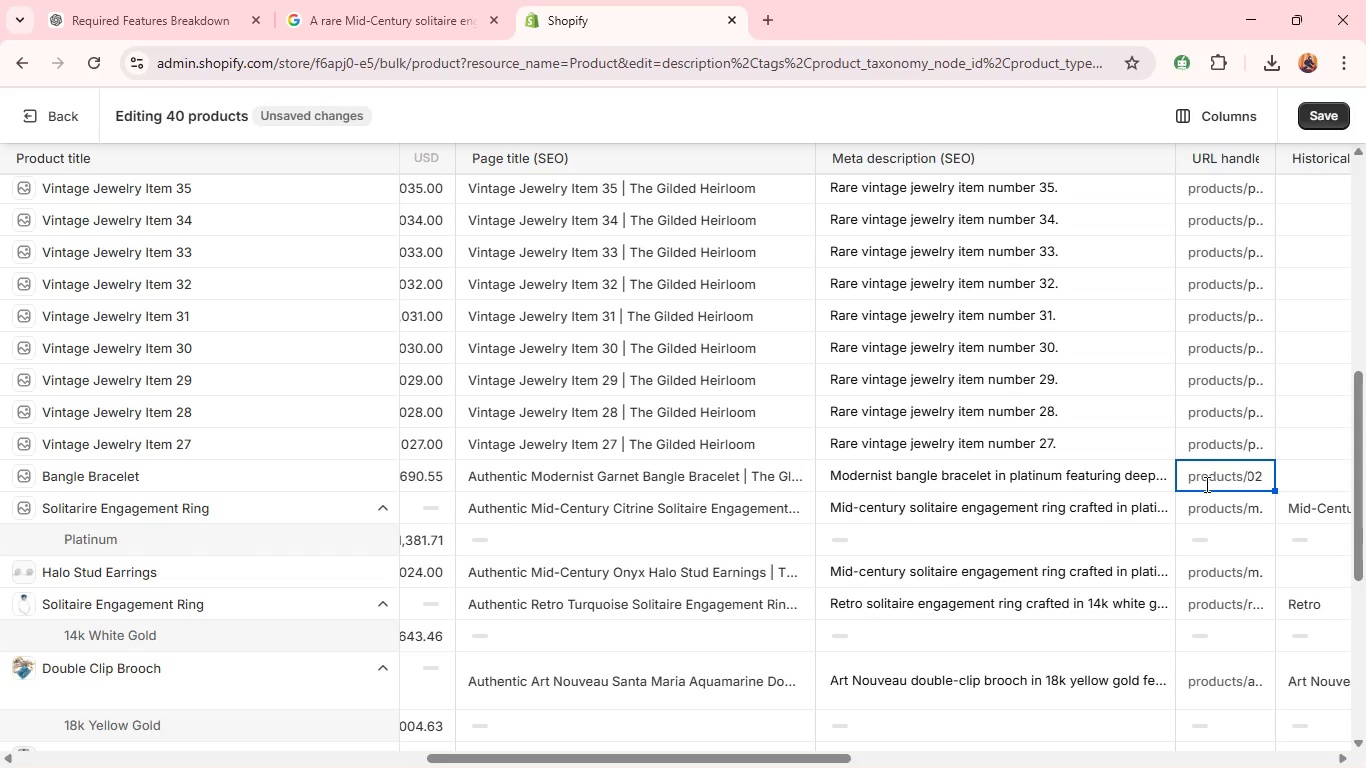 
key(Backspace)
 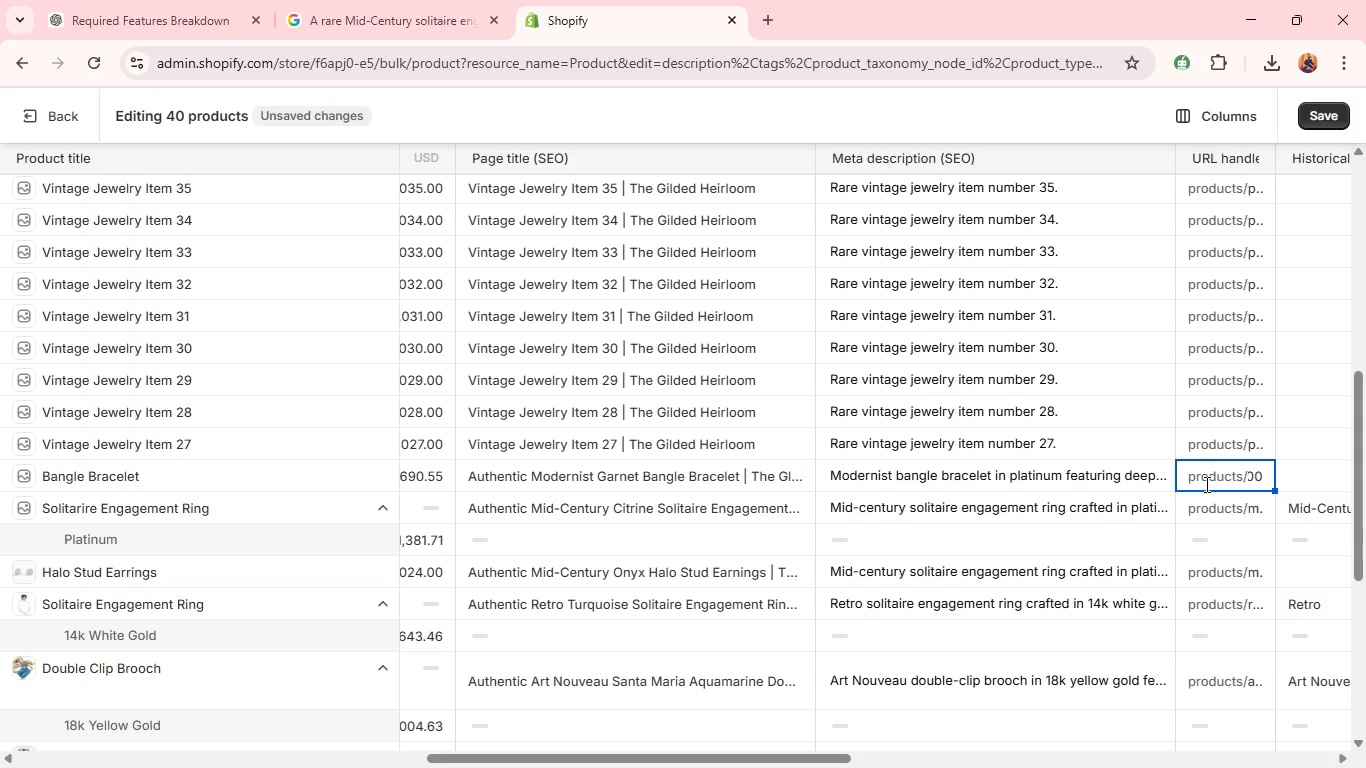 
key(Backspace)
 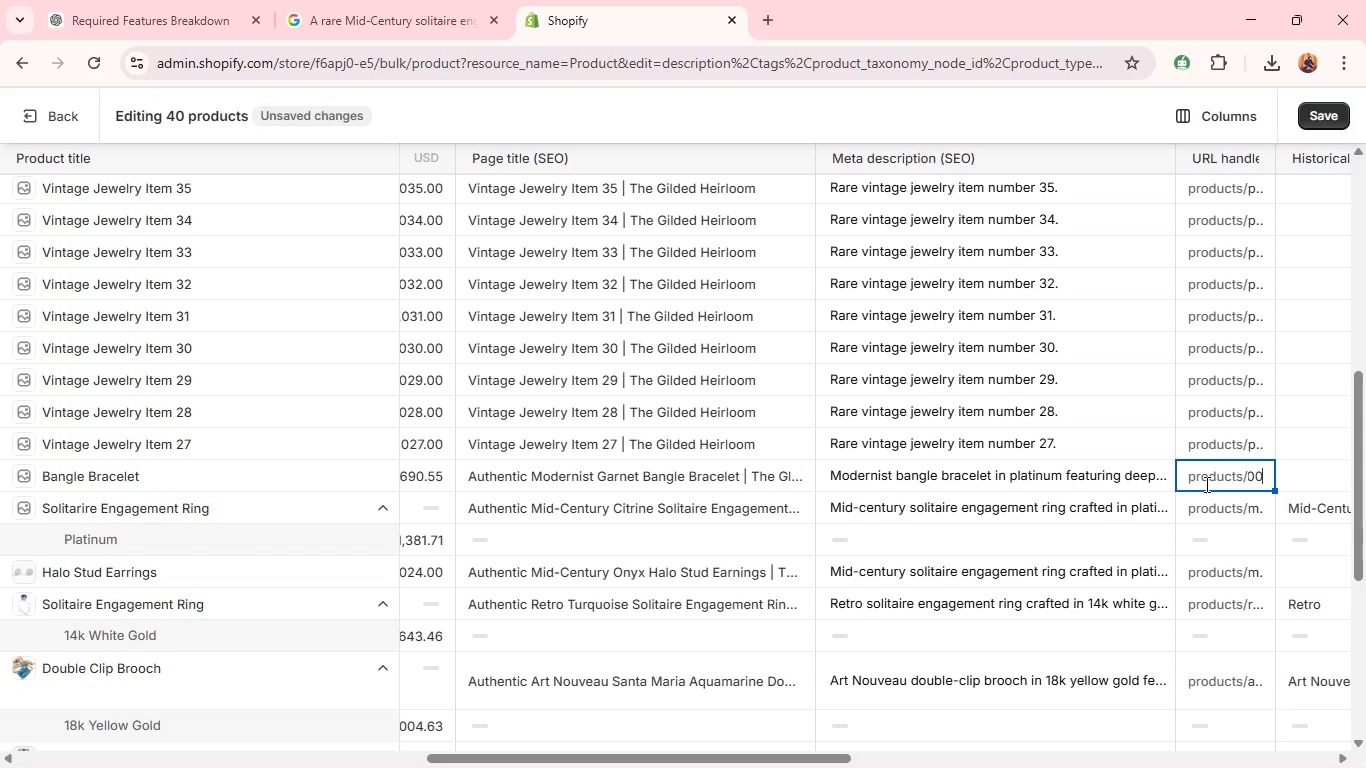 
hold_key(key=Backspace, duration=1.53)
 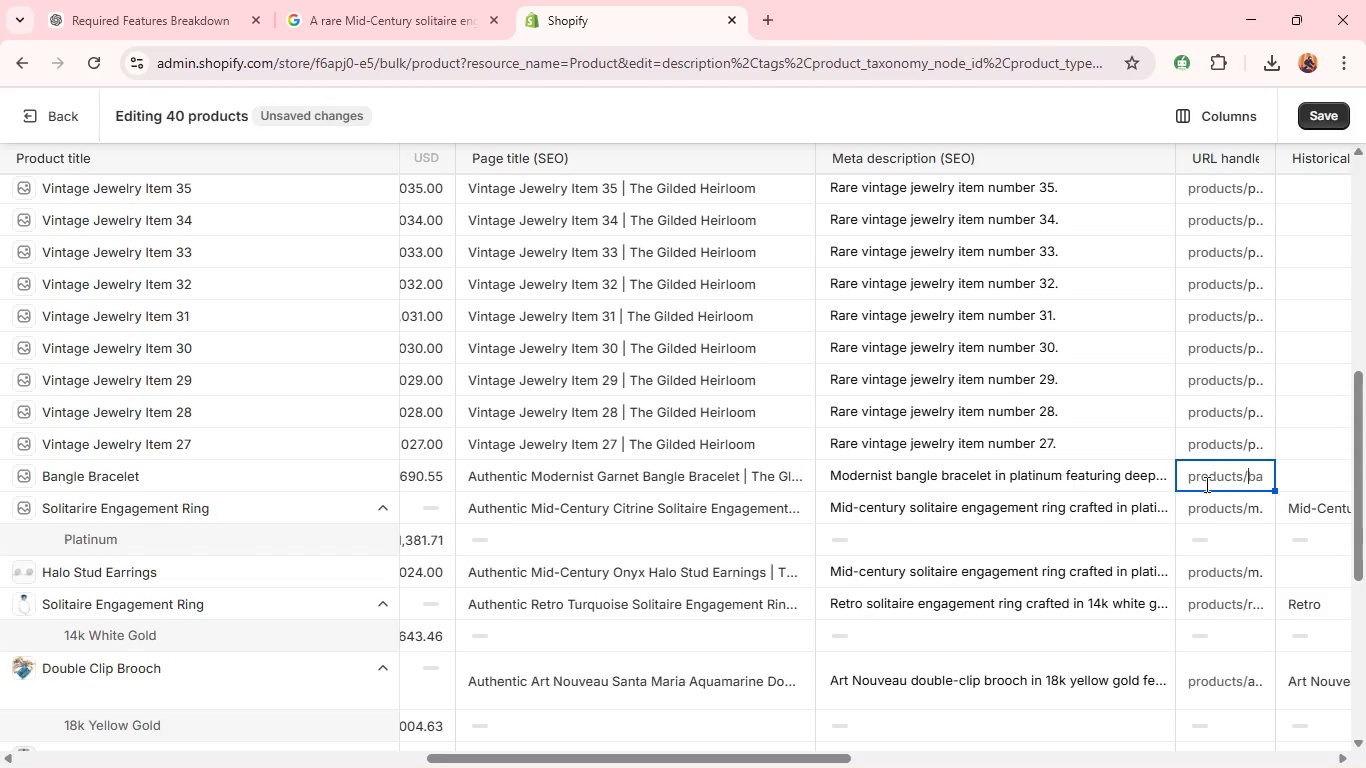 
hold_key(key=Backspace, duration=1.17)
 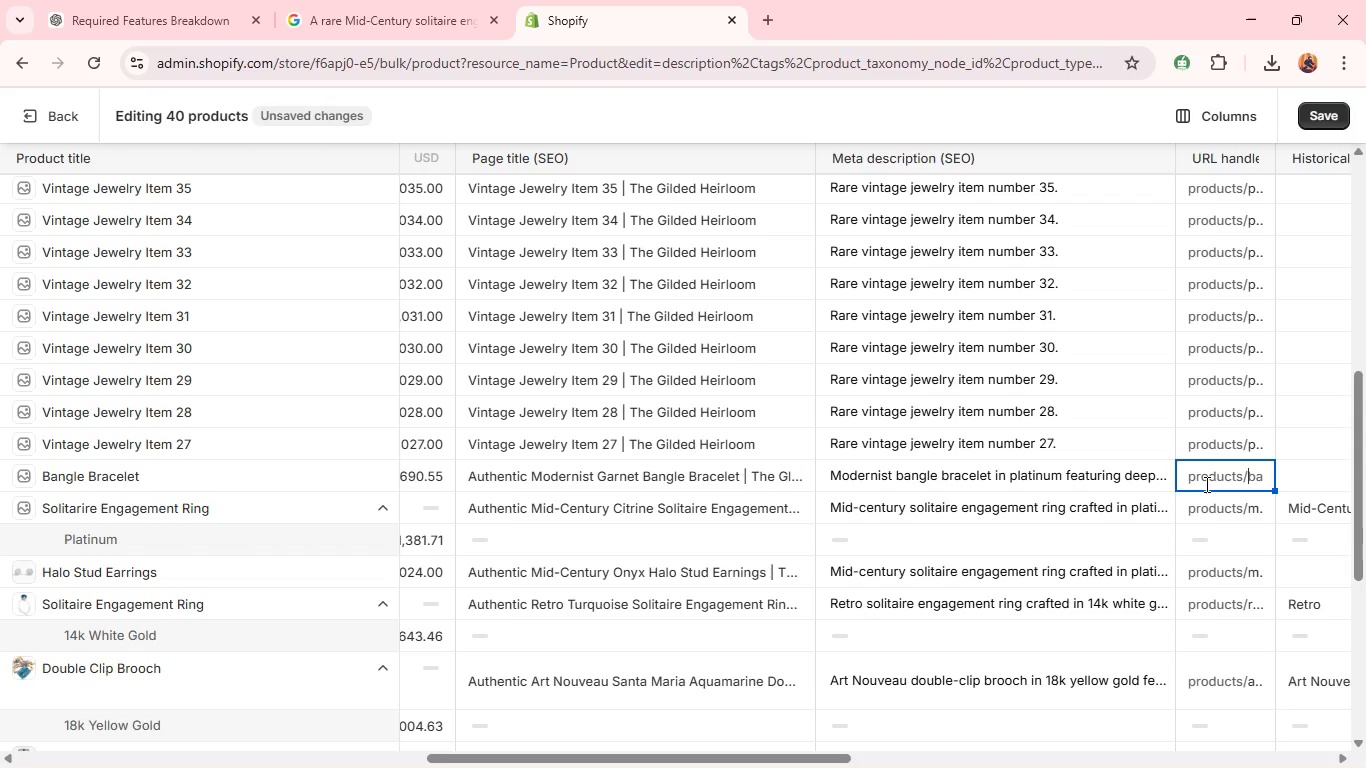 
key(Backspace)
 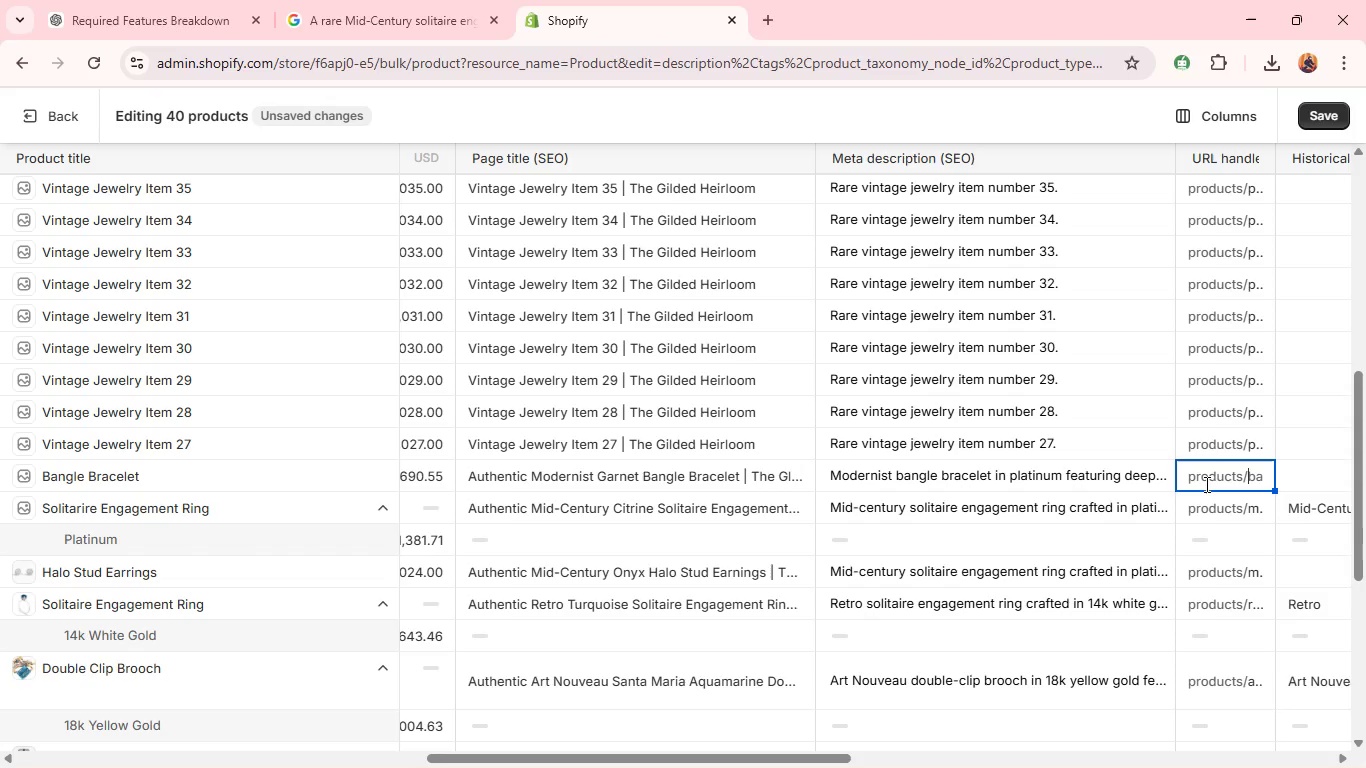 
wait(7.84)
 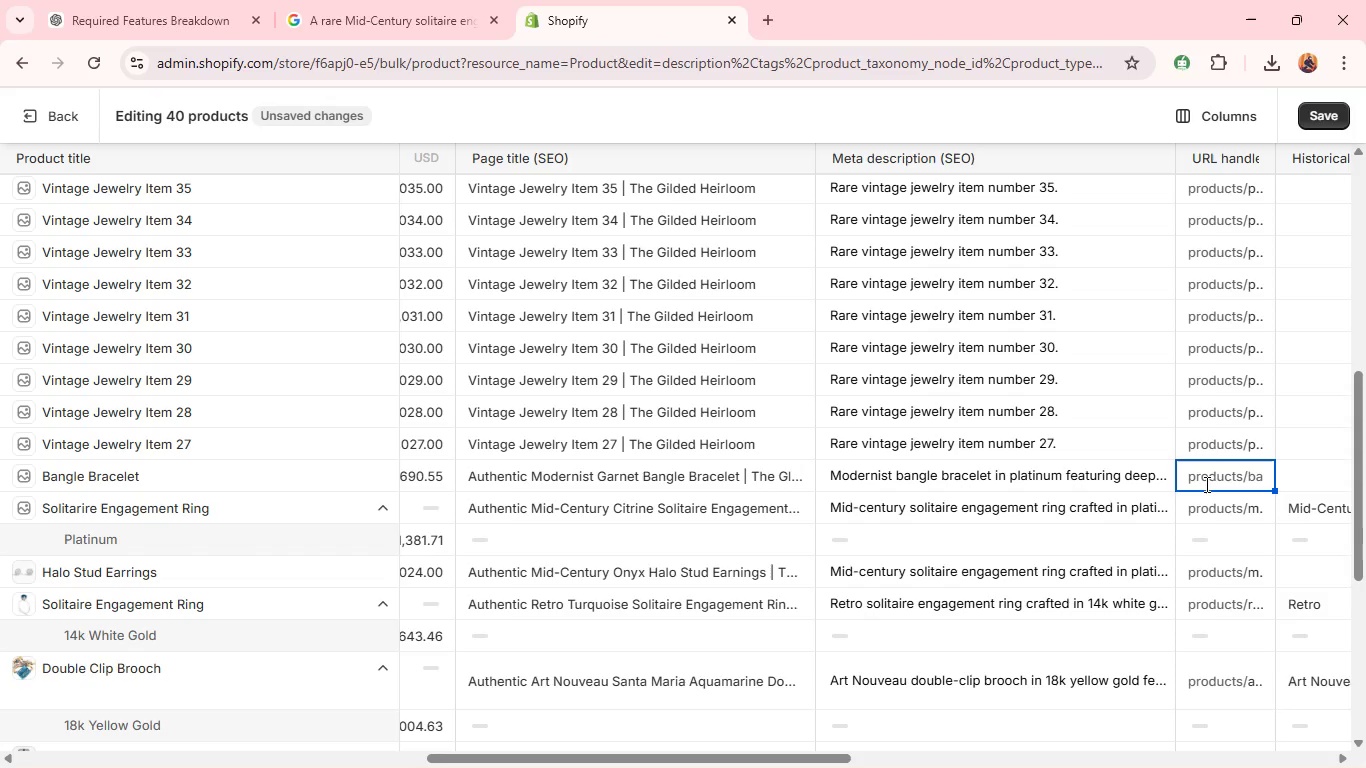 
type(modernis-garnet-bangel)
key(Backspace)
key(Backspace)
type(le-v)
key(Backspace)
type(bracel)
 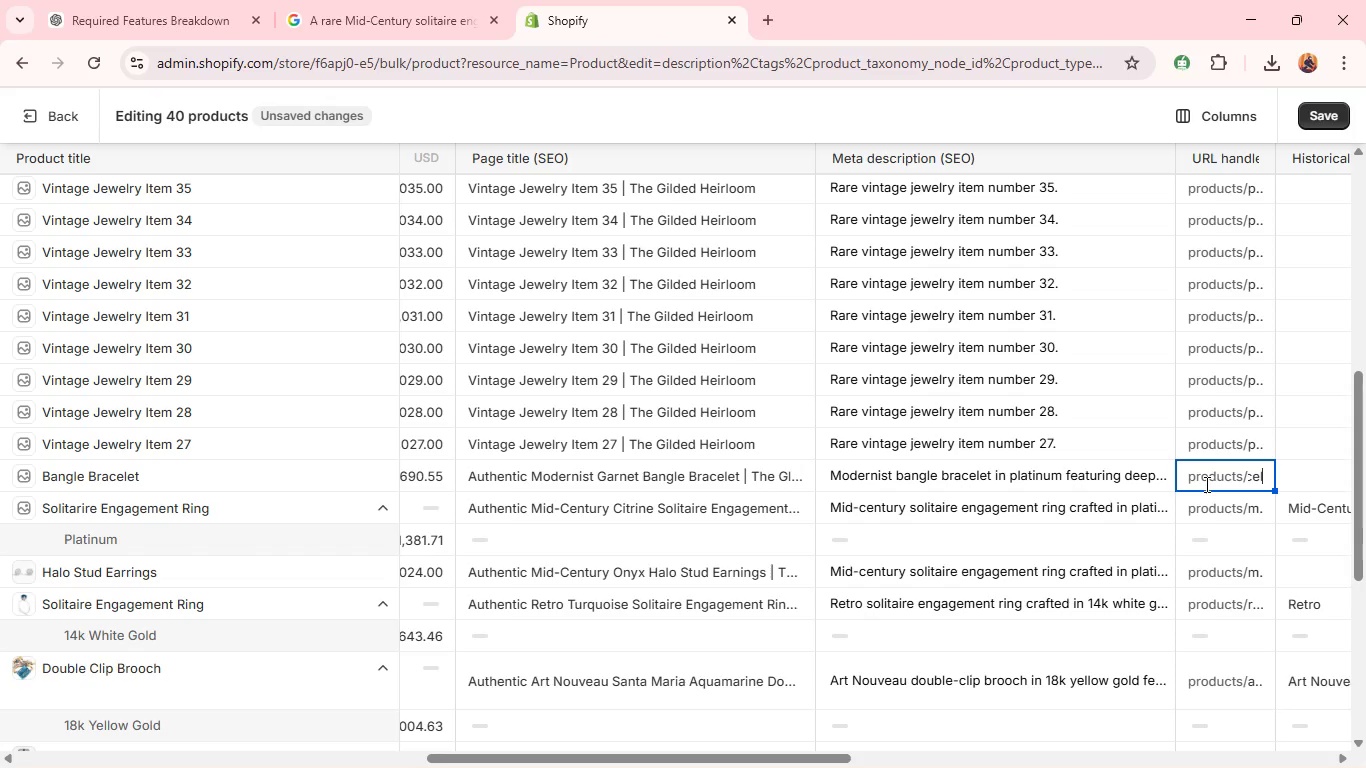 
type(et)
 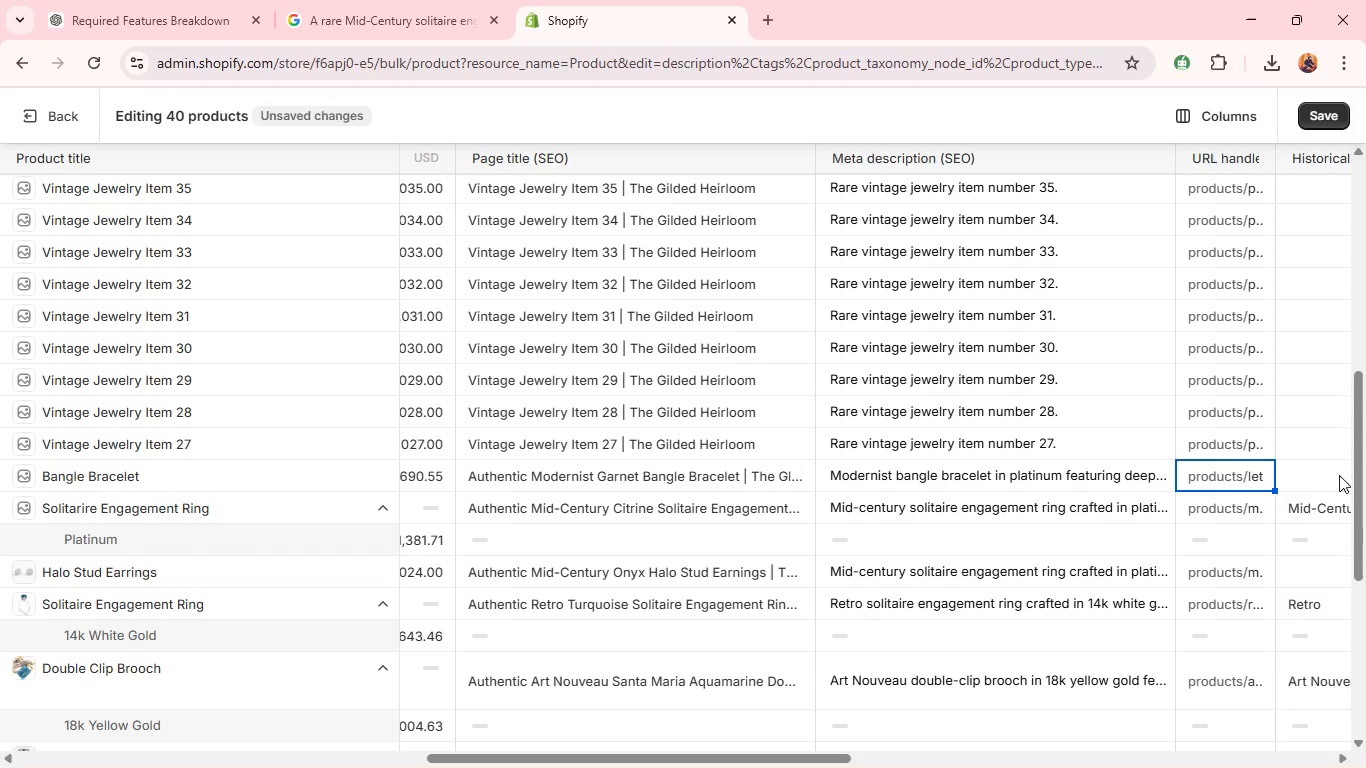 
left_click([1342, 481])
 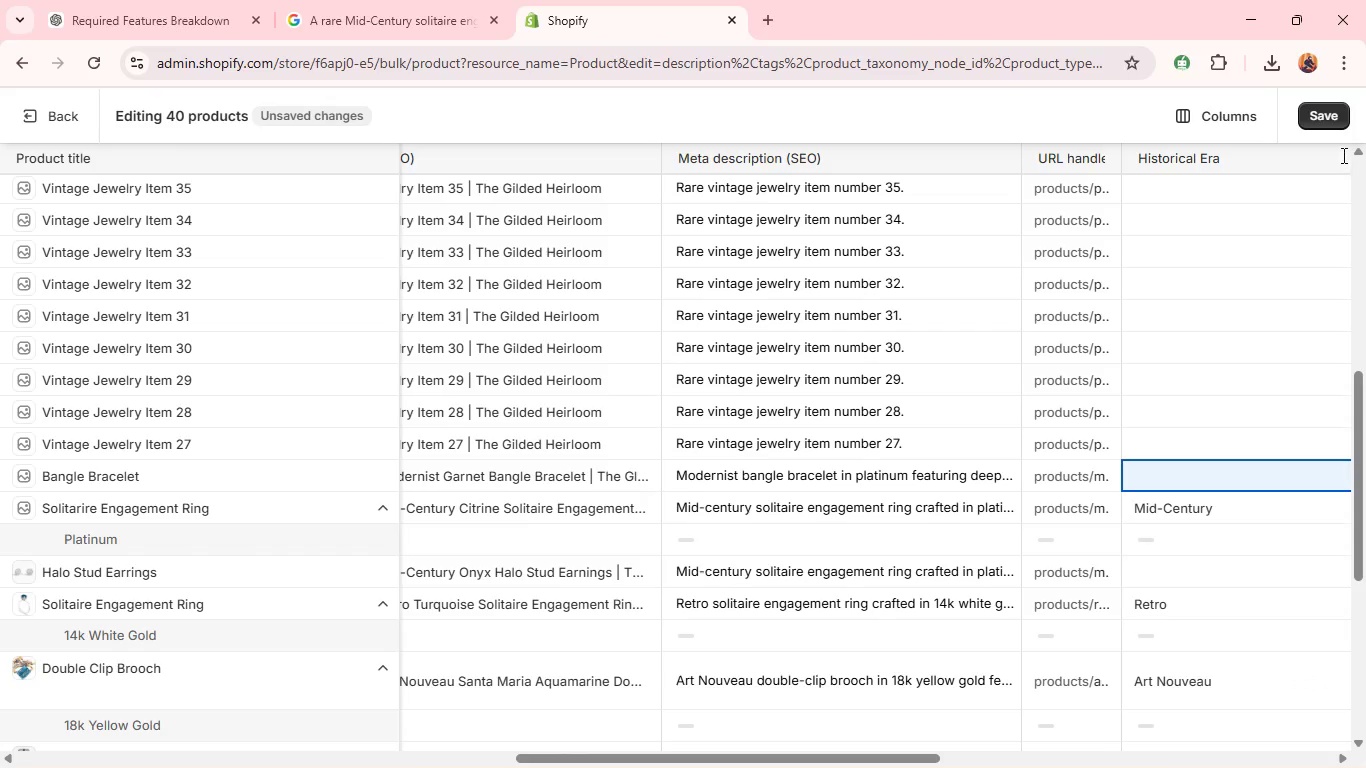 
left_click([1318, 119])
 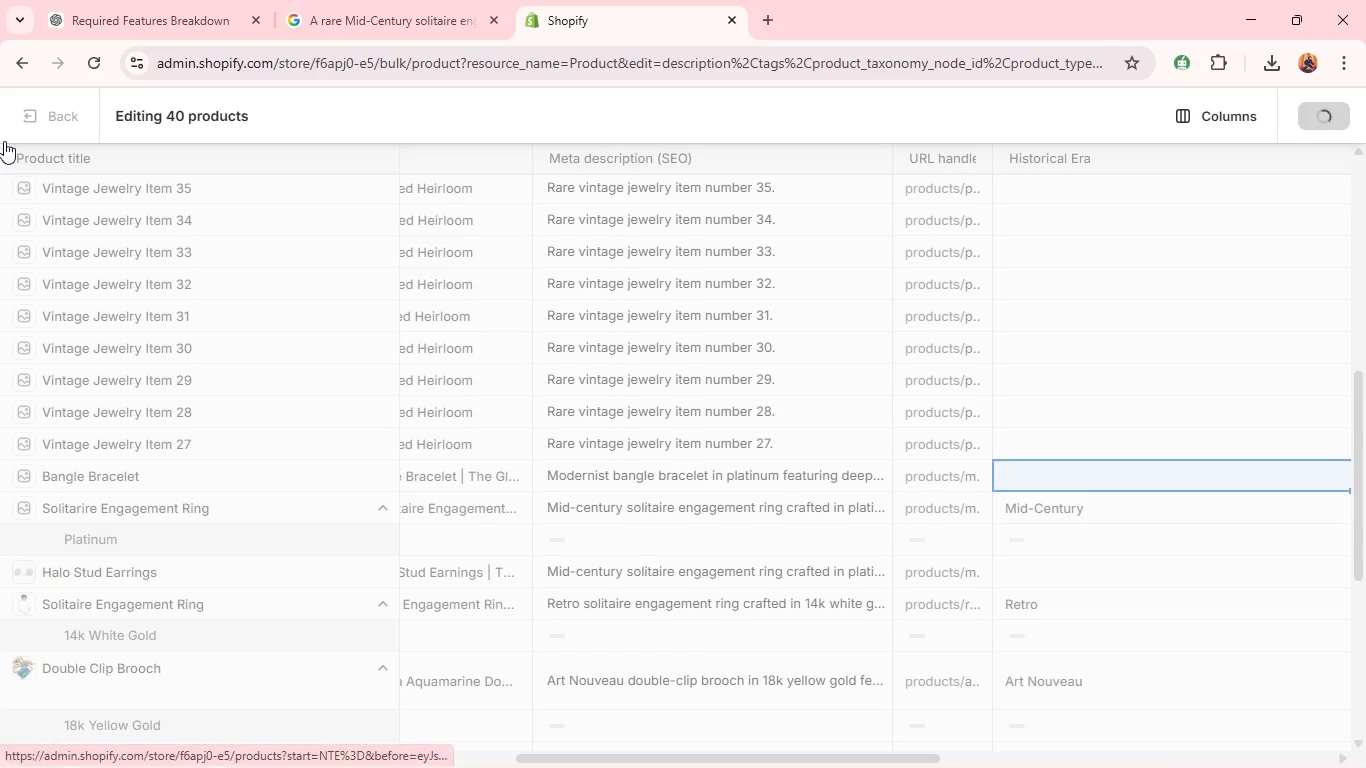 
wait(5.5)
 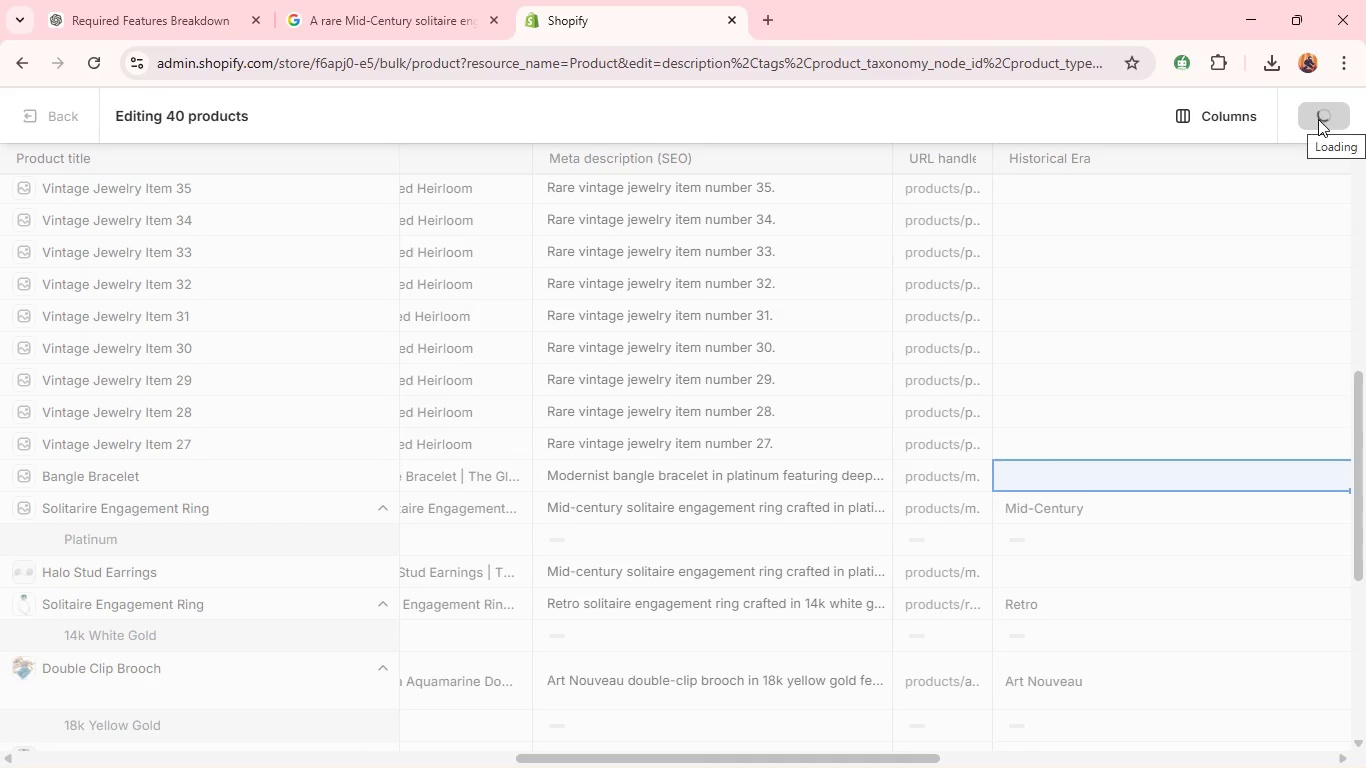 
left_click([45, 117])
 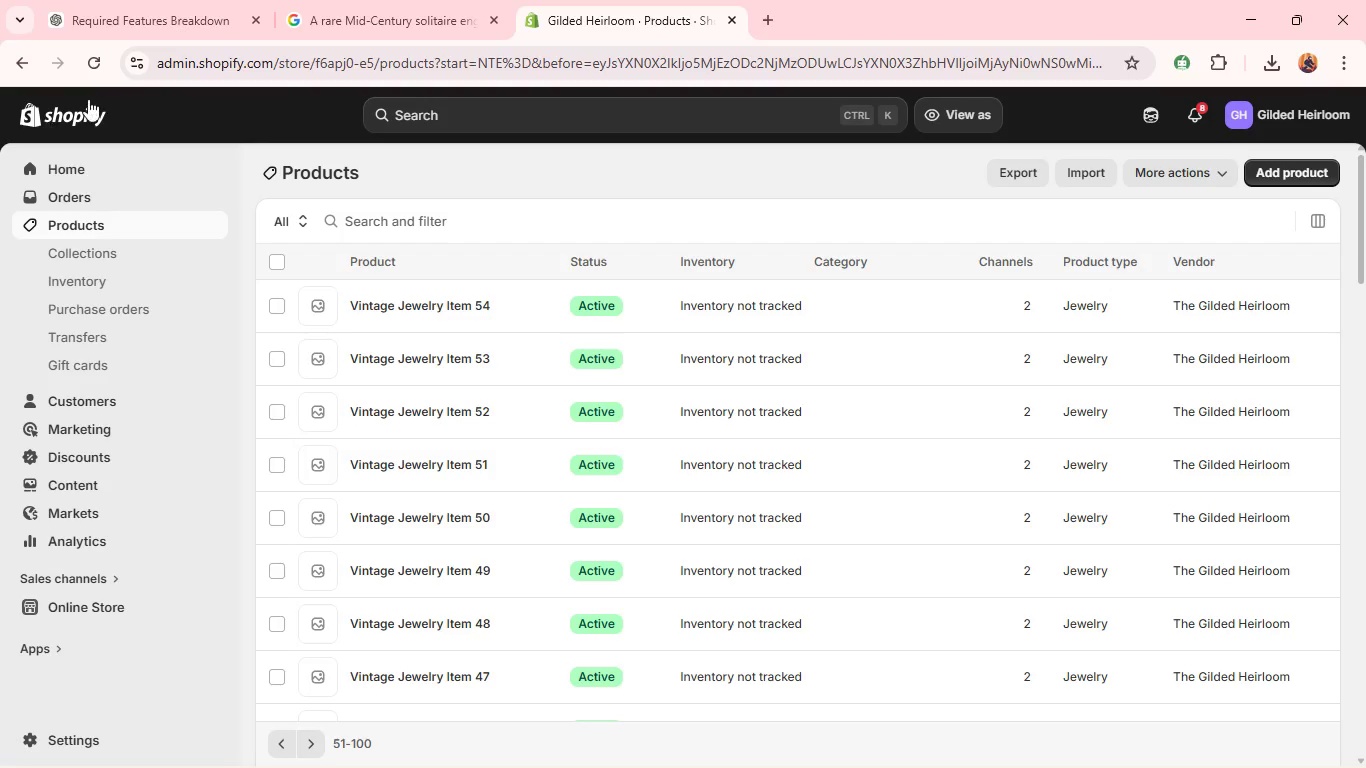 
wait(17.06)
 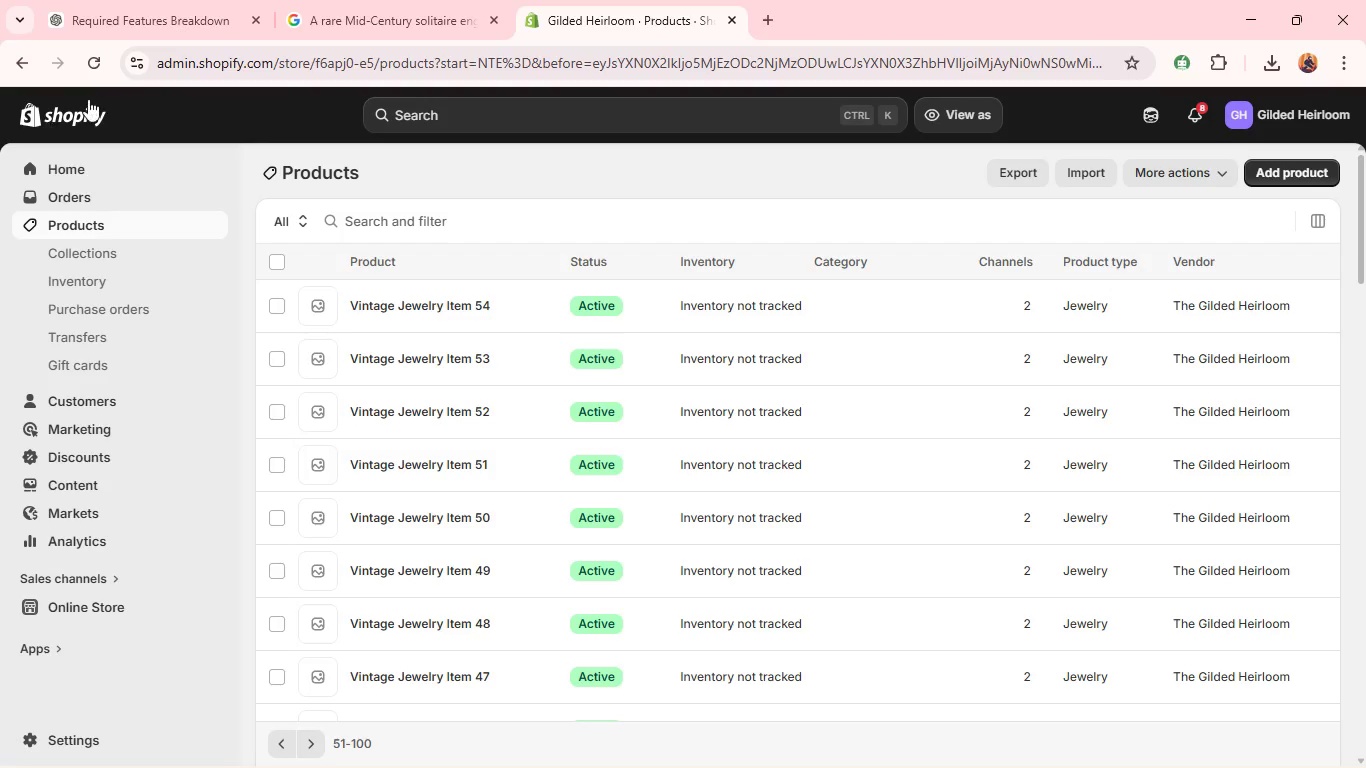 
left_click([372, 362])
 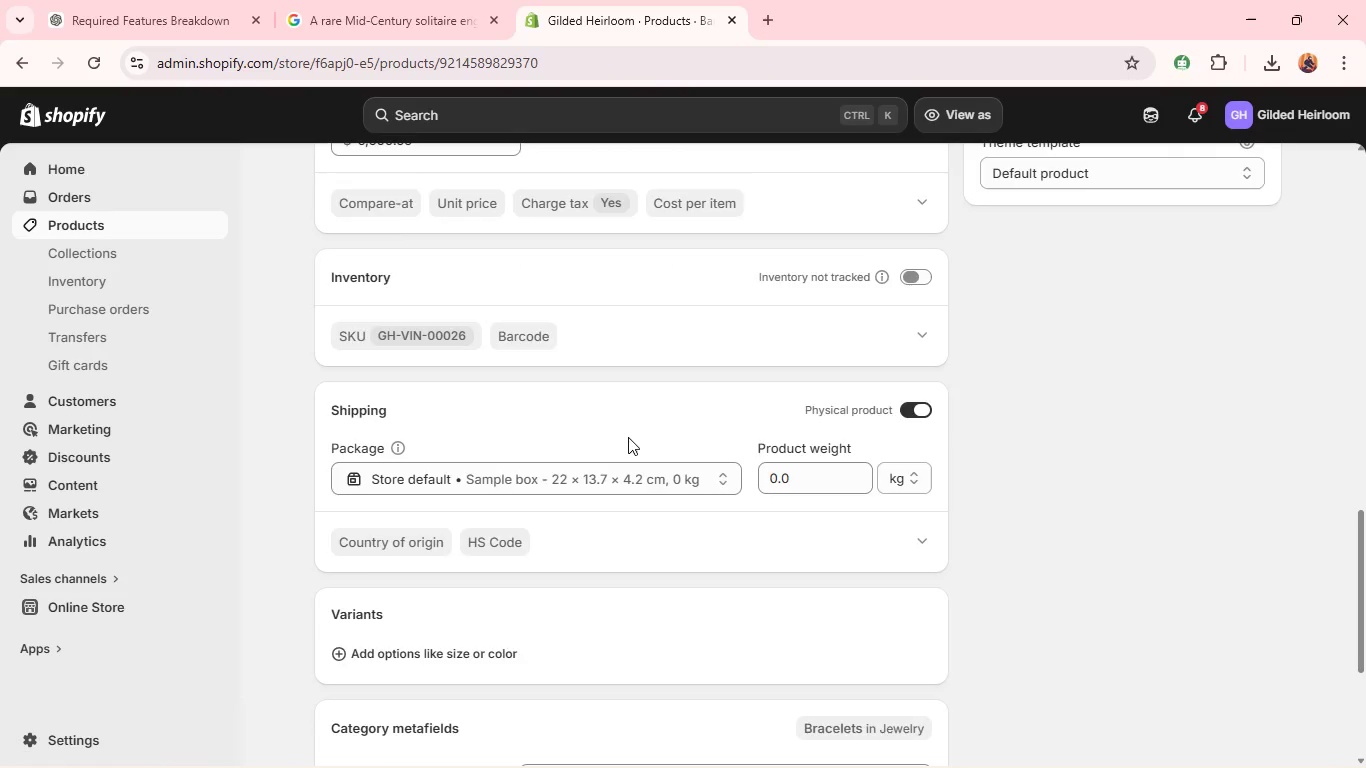 
wait(15.69)
 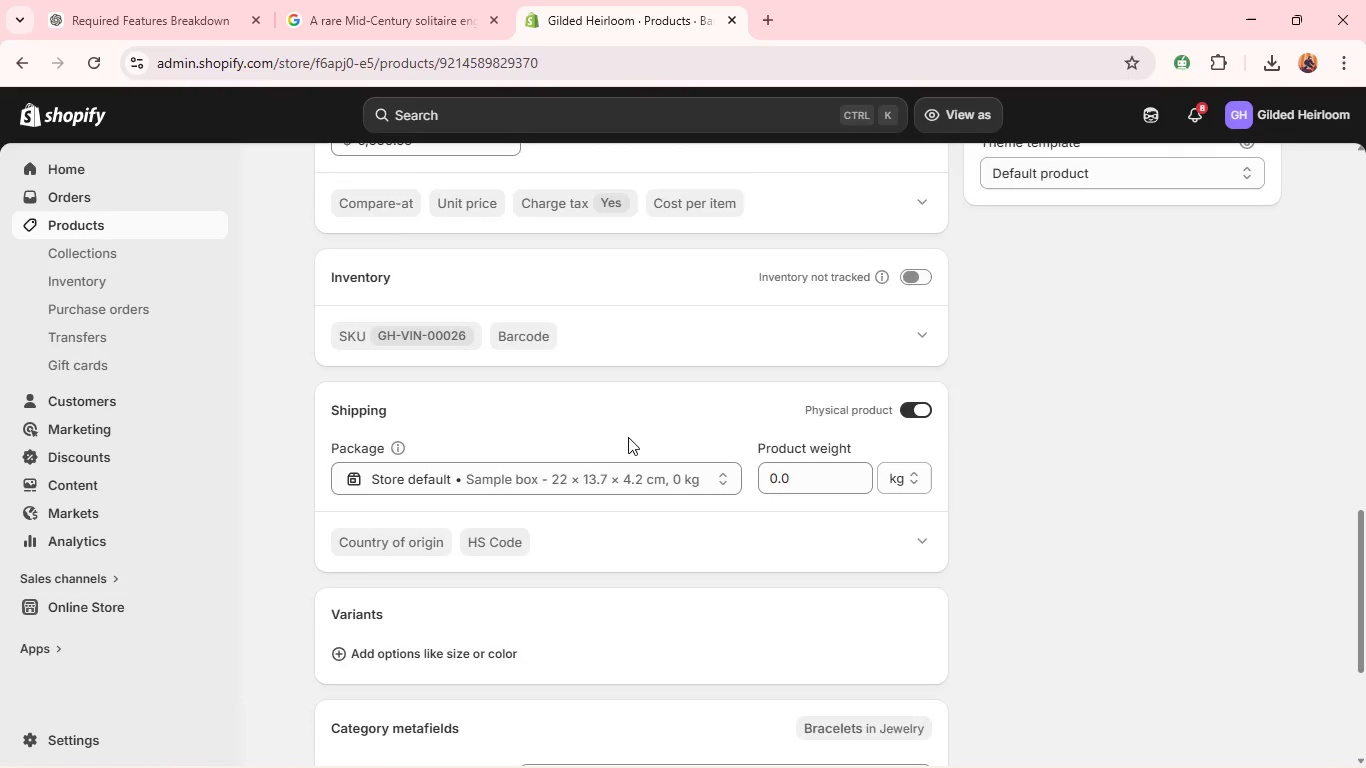 
left_click([606, 594])
 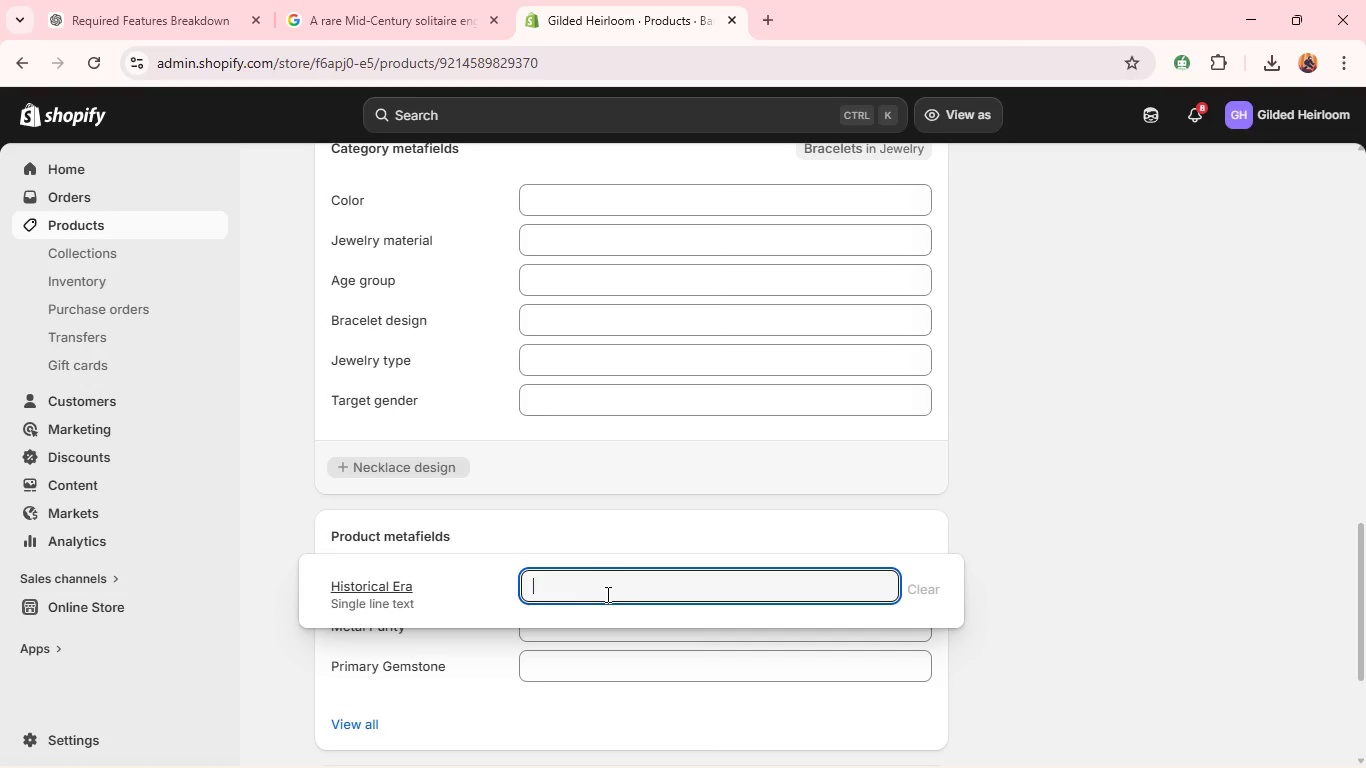 
wait(7.58)
 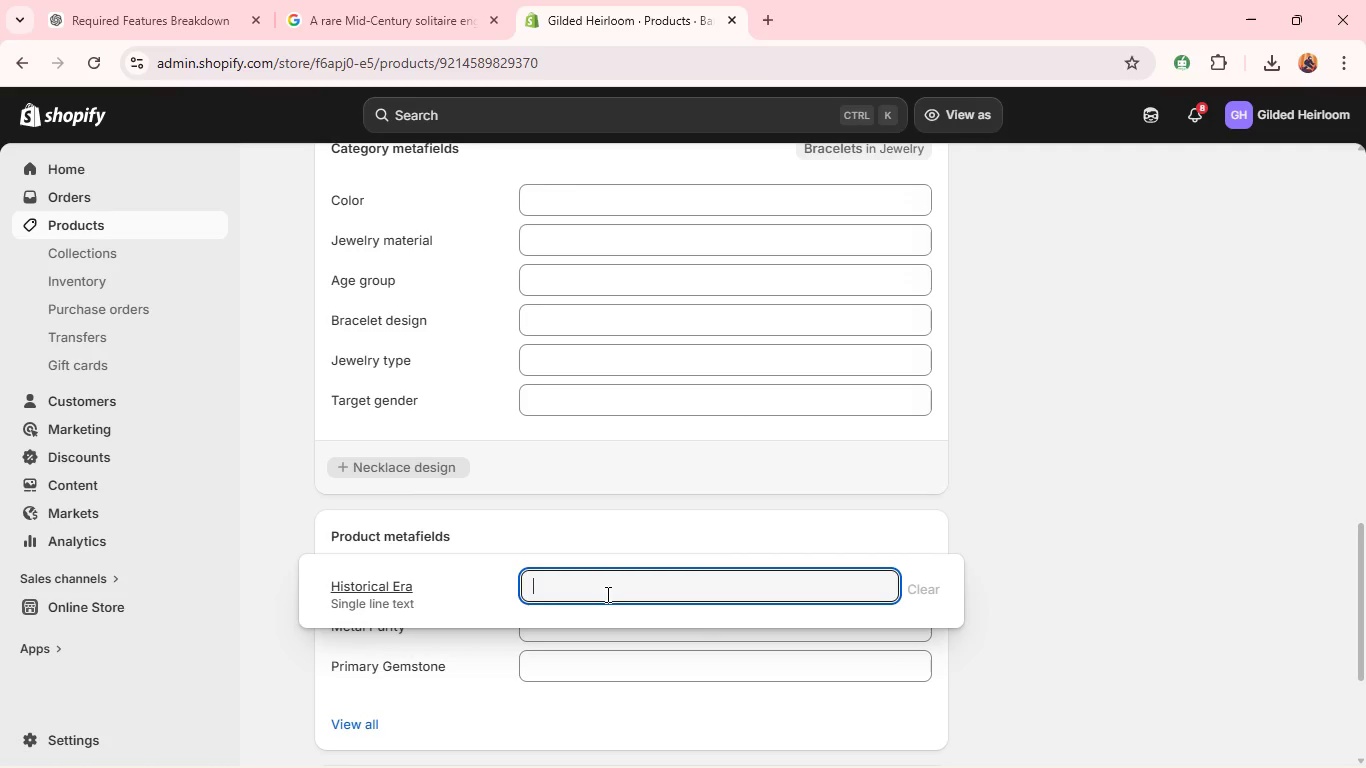 
type(Mod)
 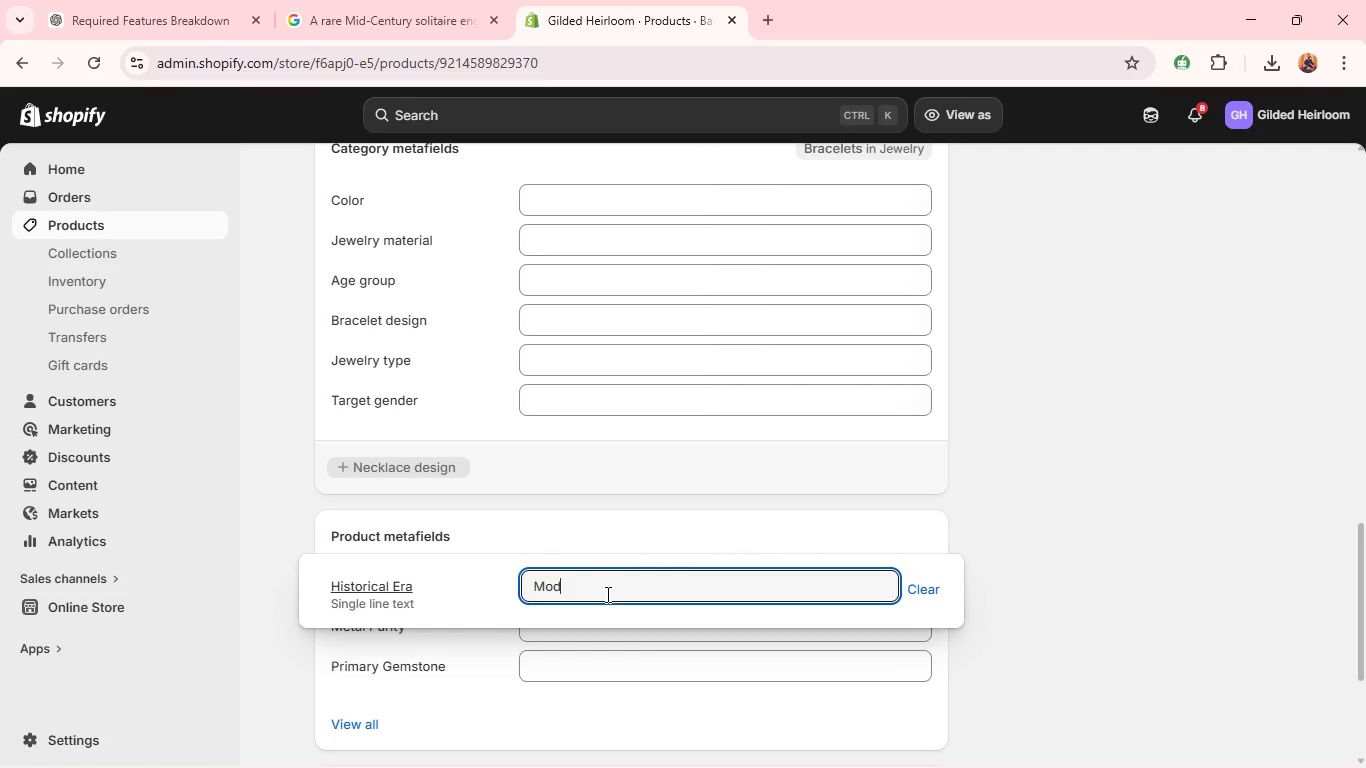 
type(ernist)
 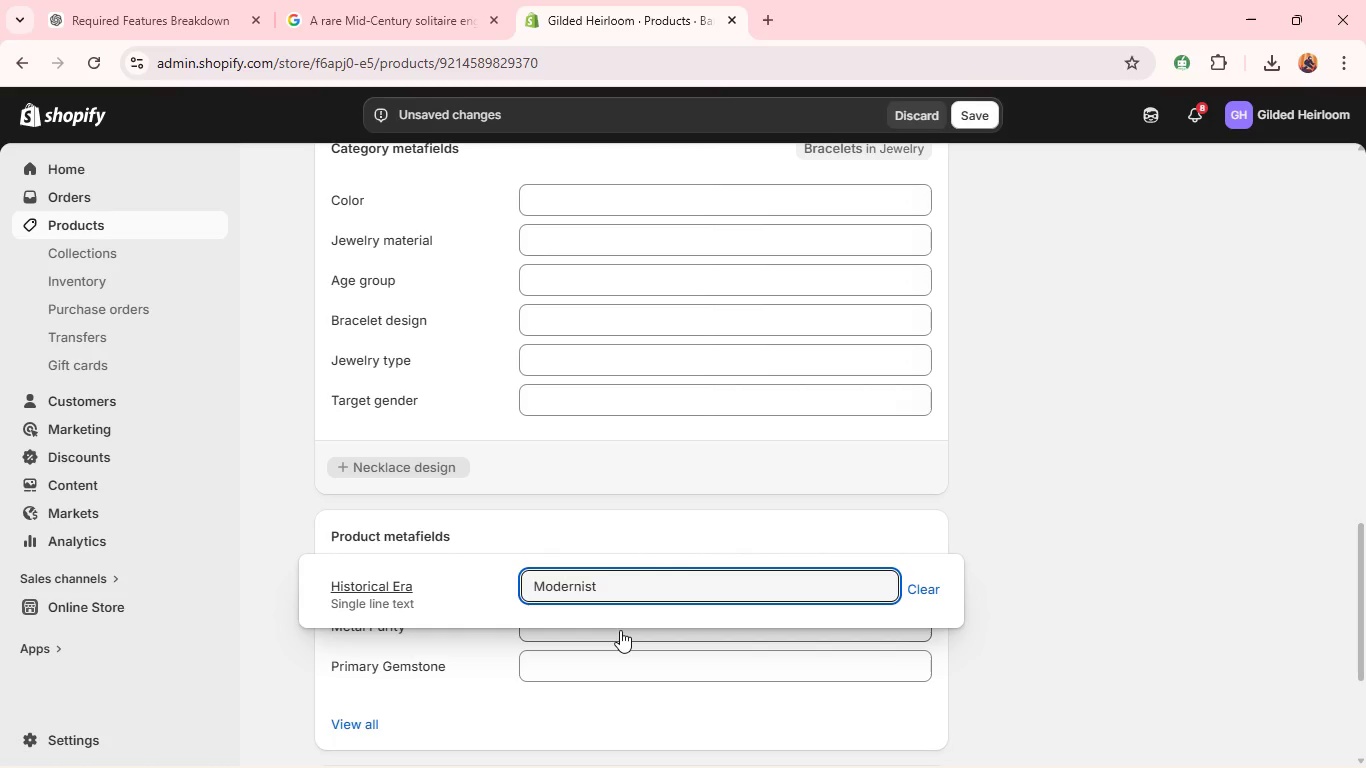 
left_click([620, 630])
 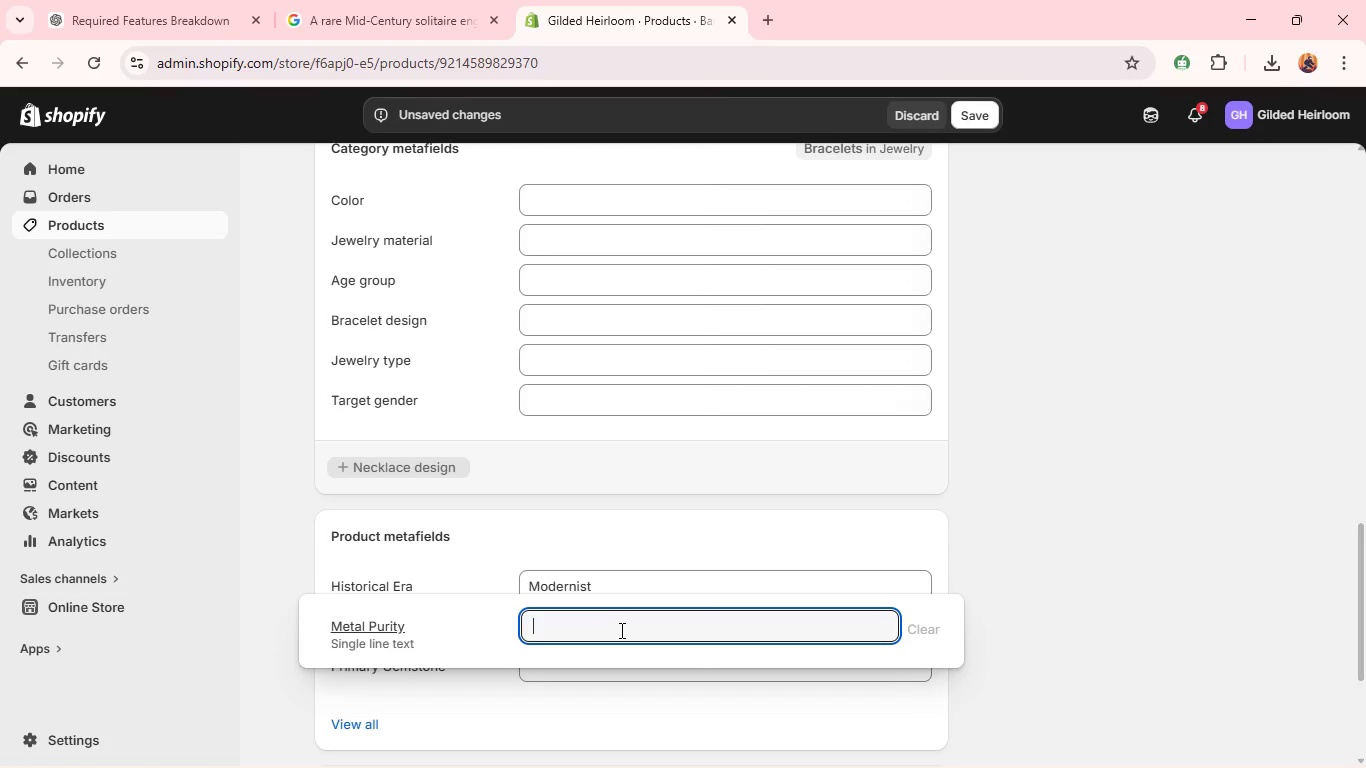 
type(Plat)
 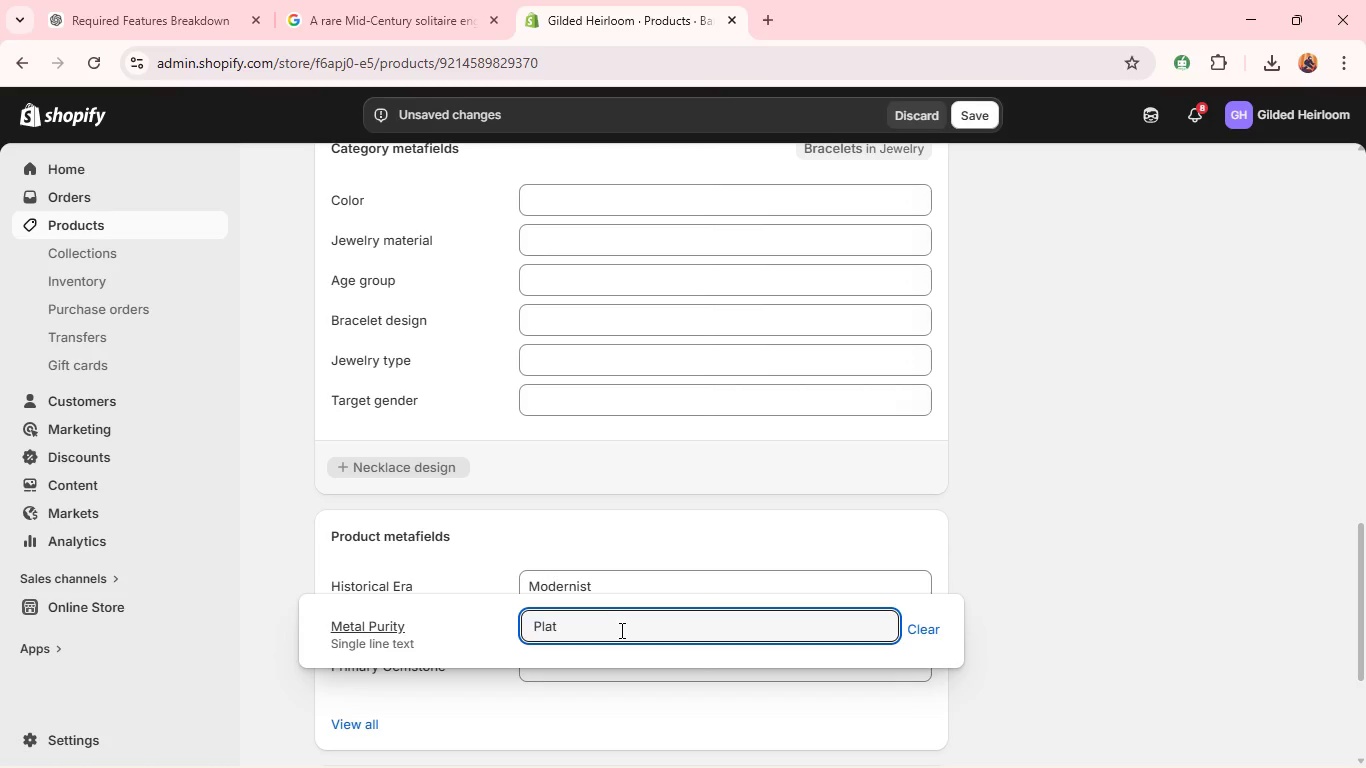 
type(inum)
 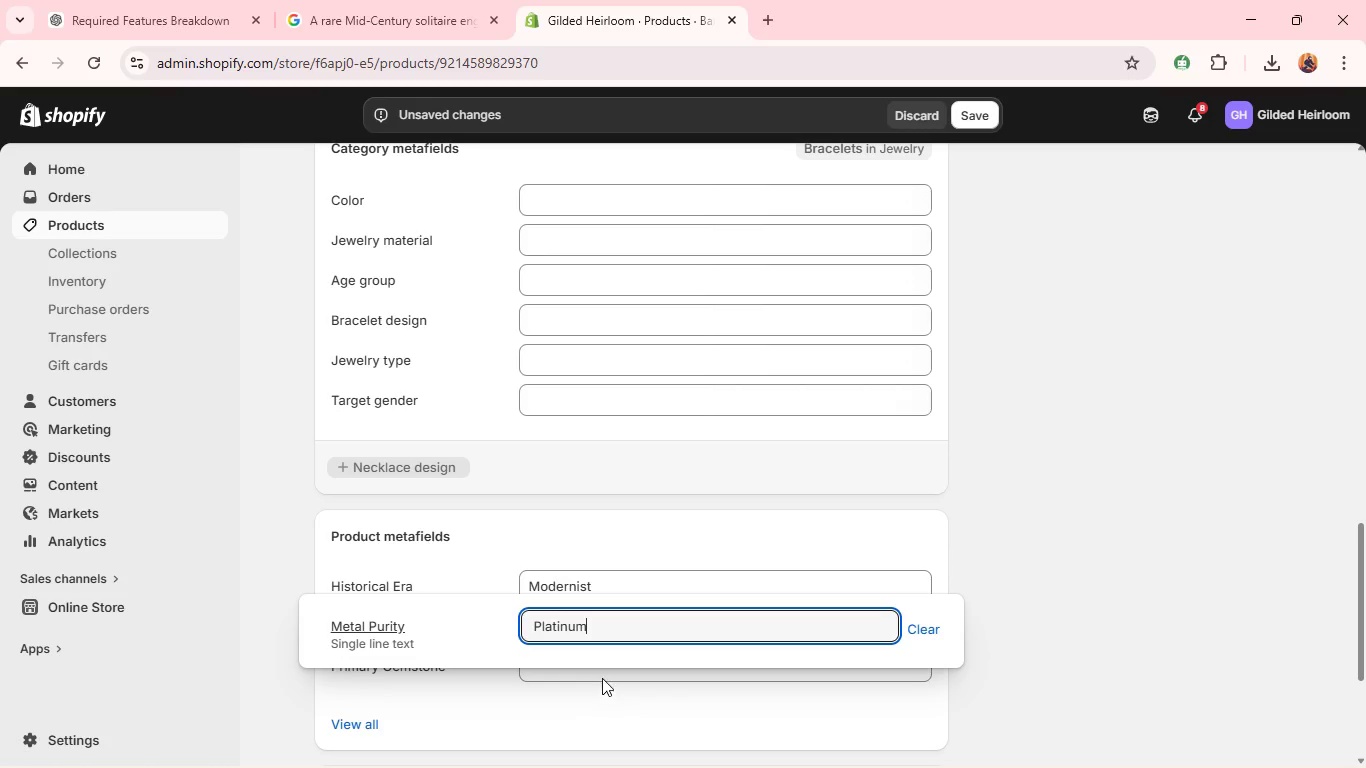 
left_click([604, 670])
 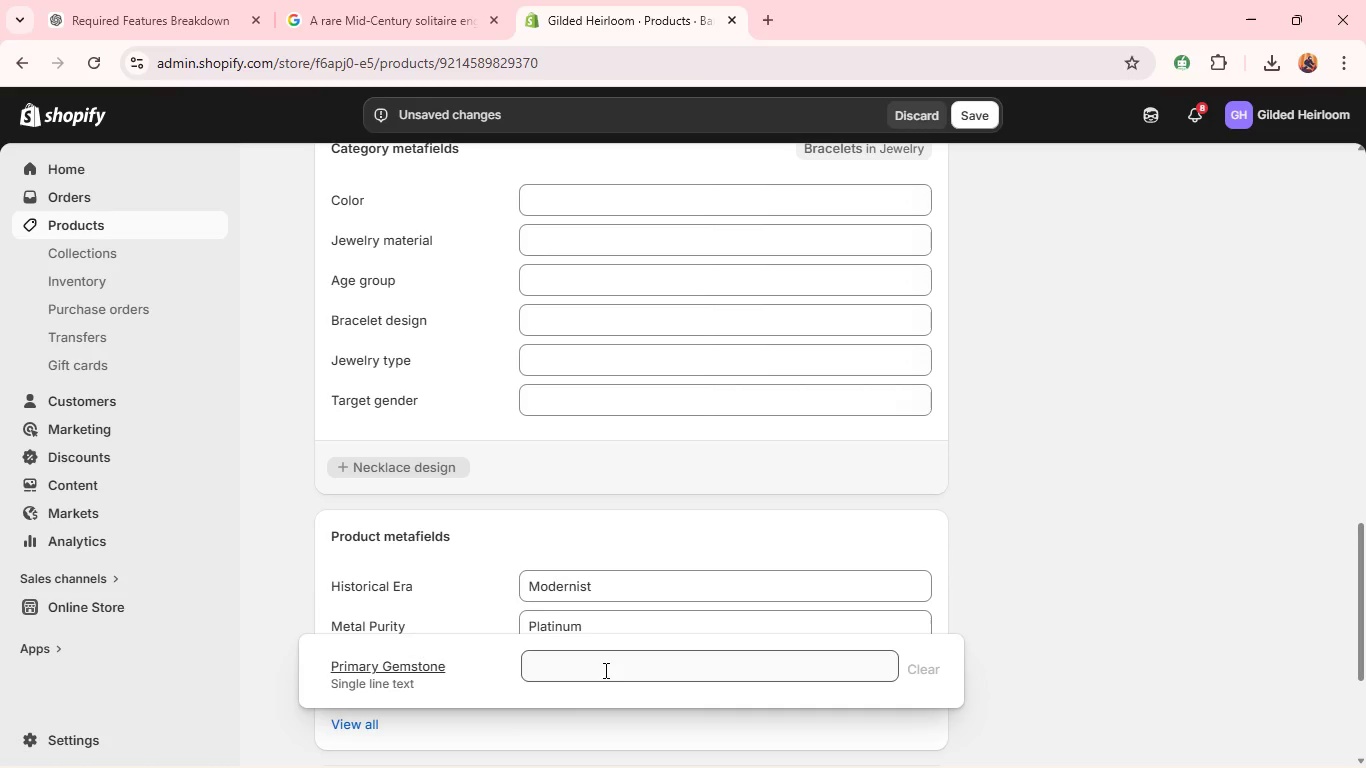 
type(Garn)
 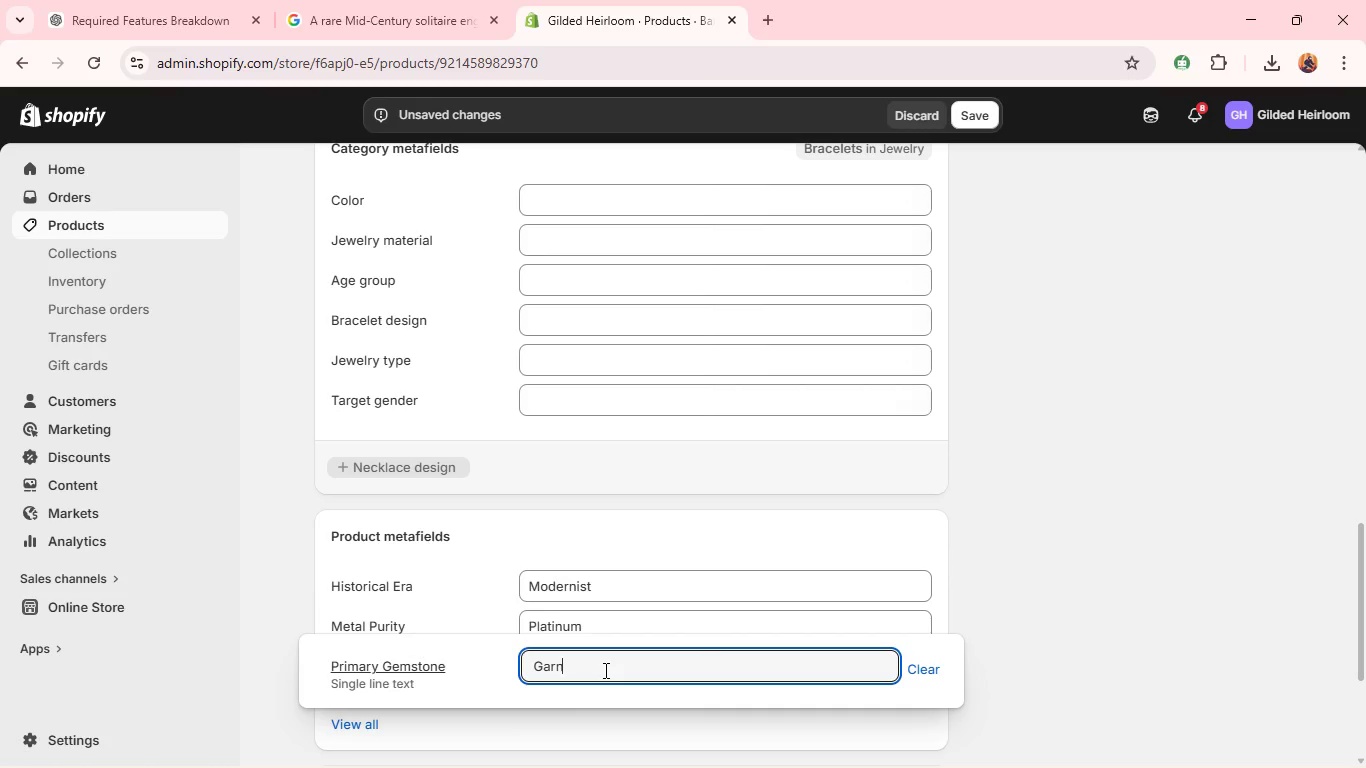 
type(et)
 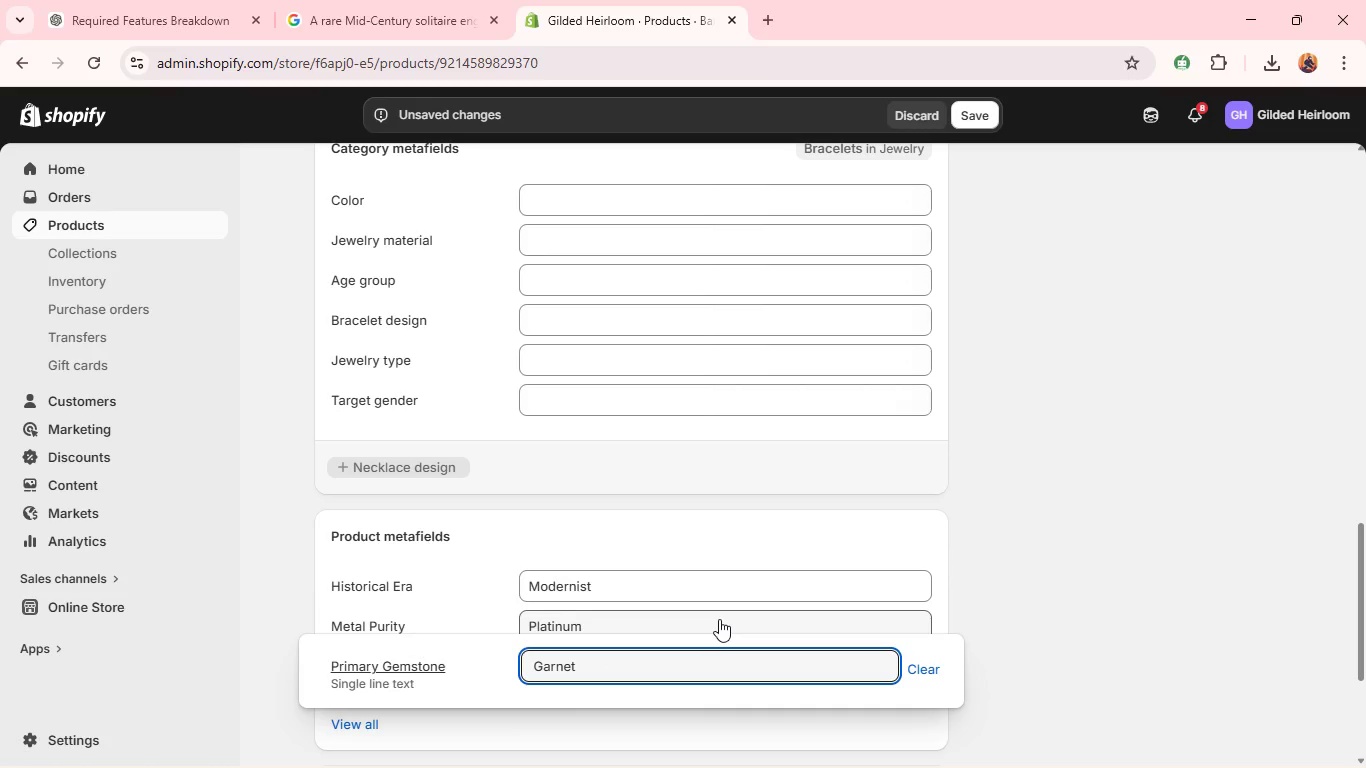 
wait(9.89)
 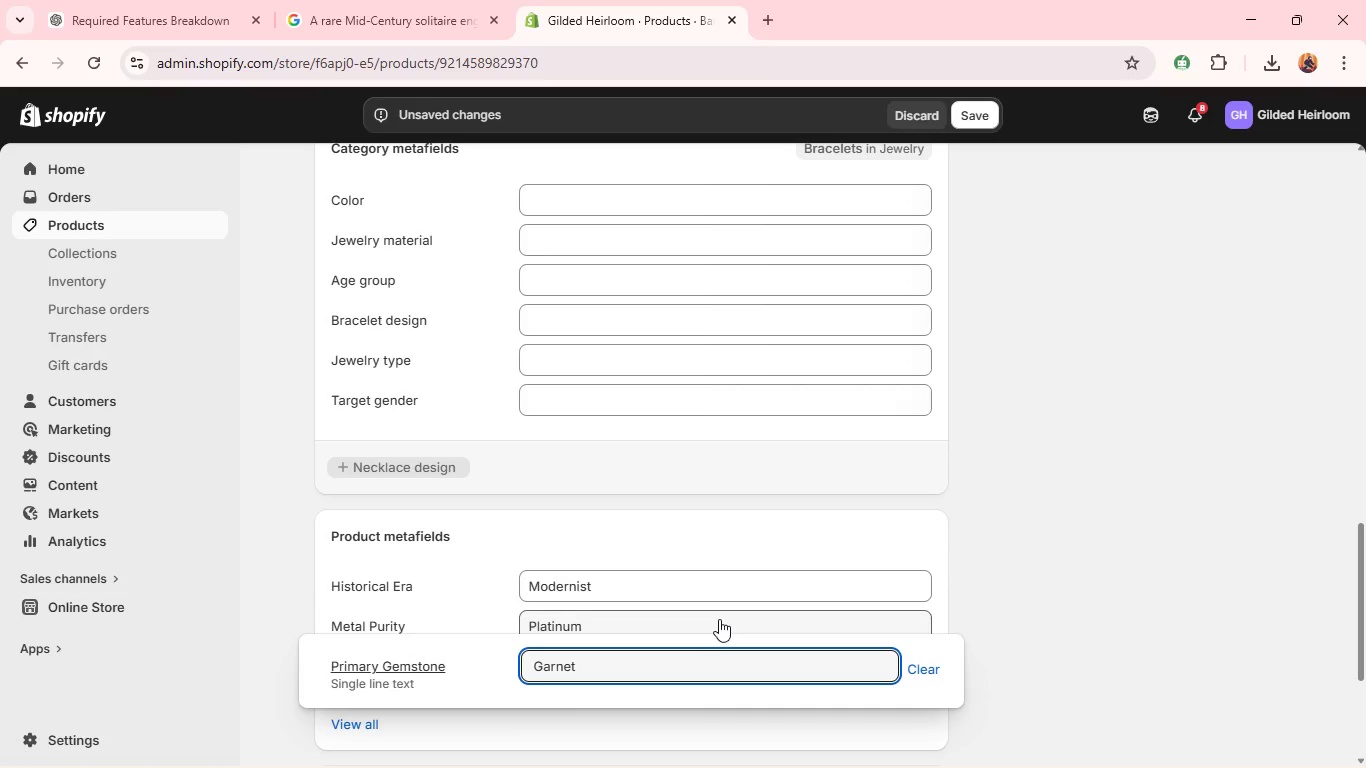 
left_click([1114, 521])
 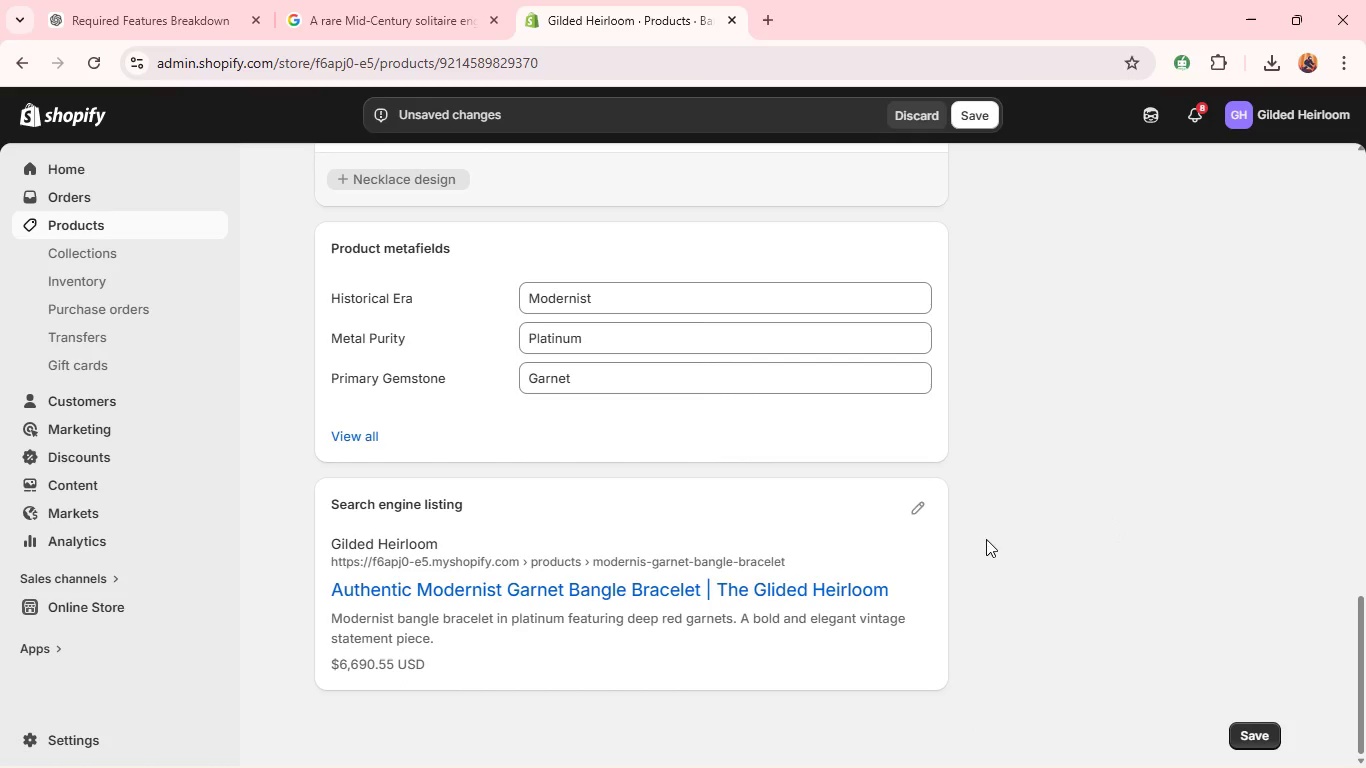 
left_click([955, 521])
 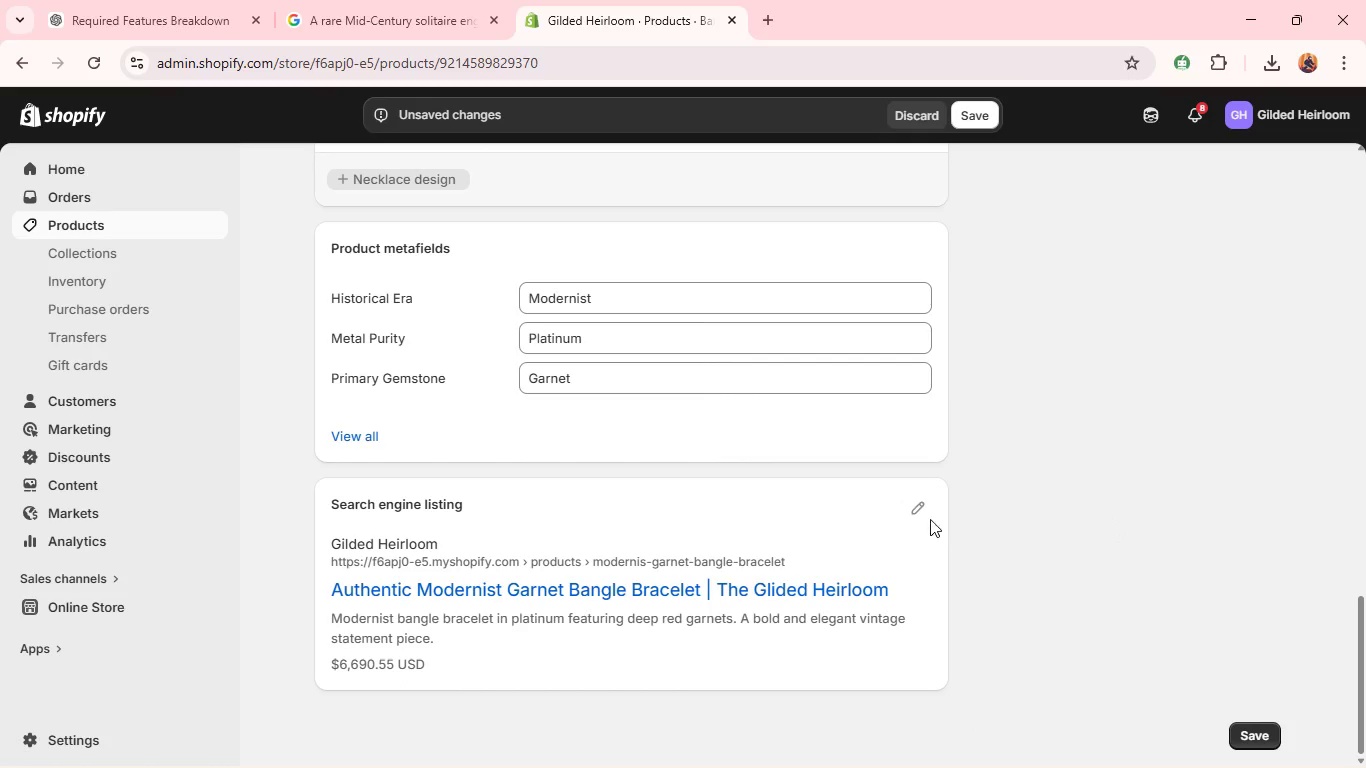 
left_click([929, 519])
 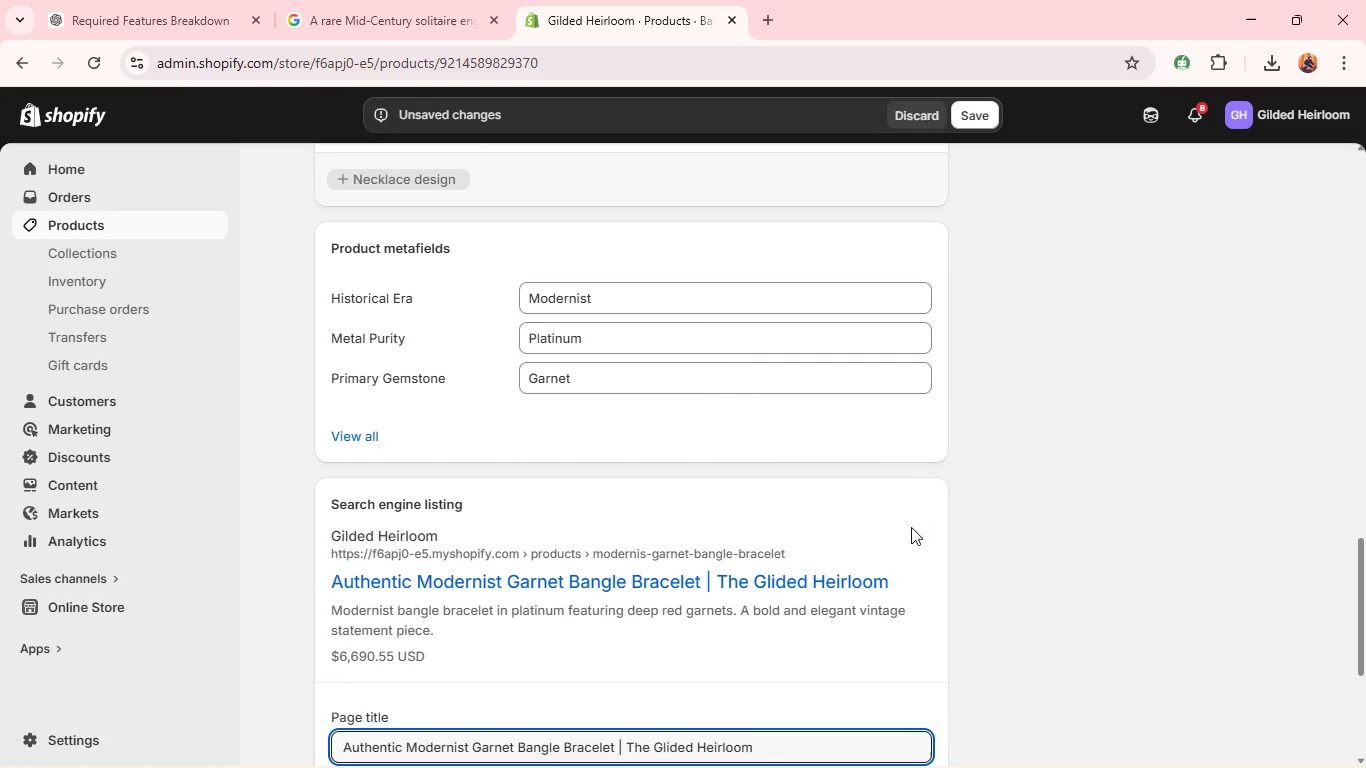 
mouse_move([664, 617])
 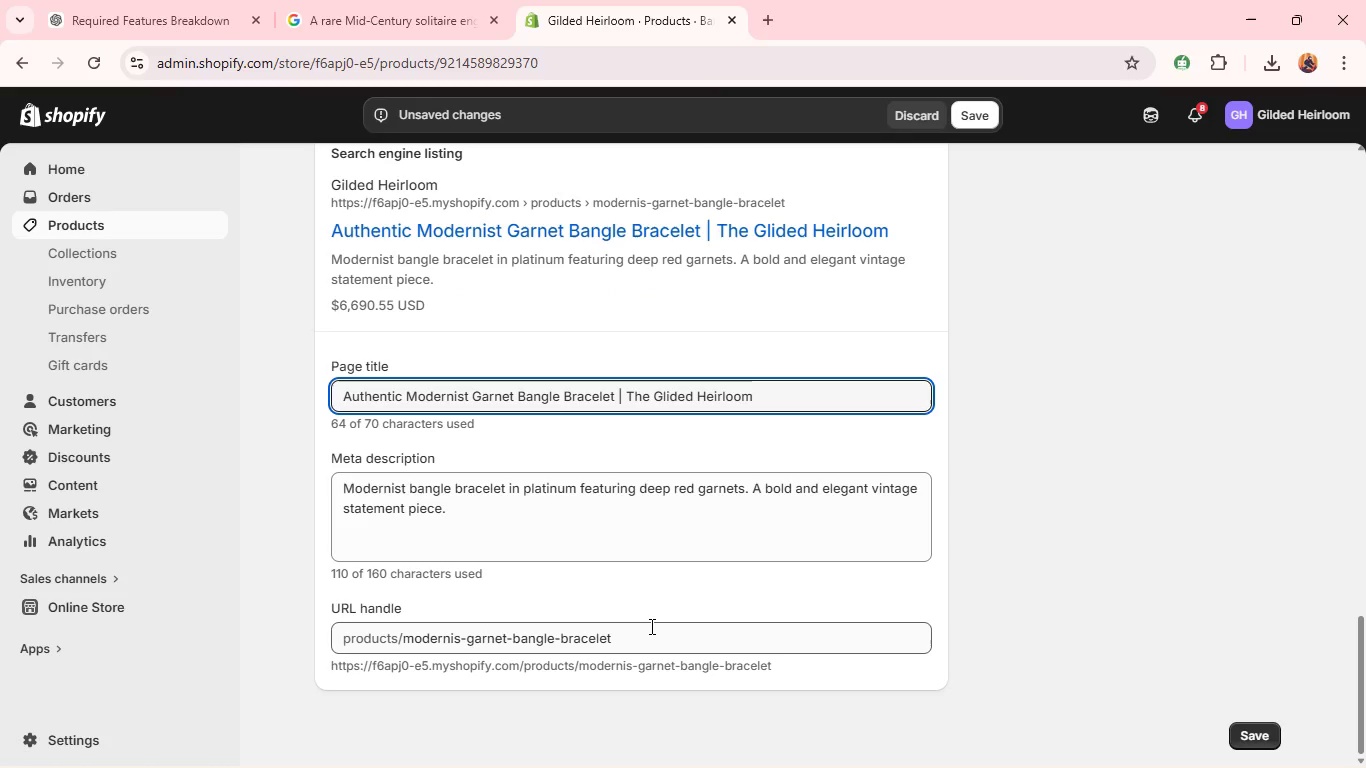 
wait(7.19)
 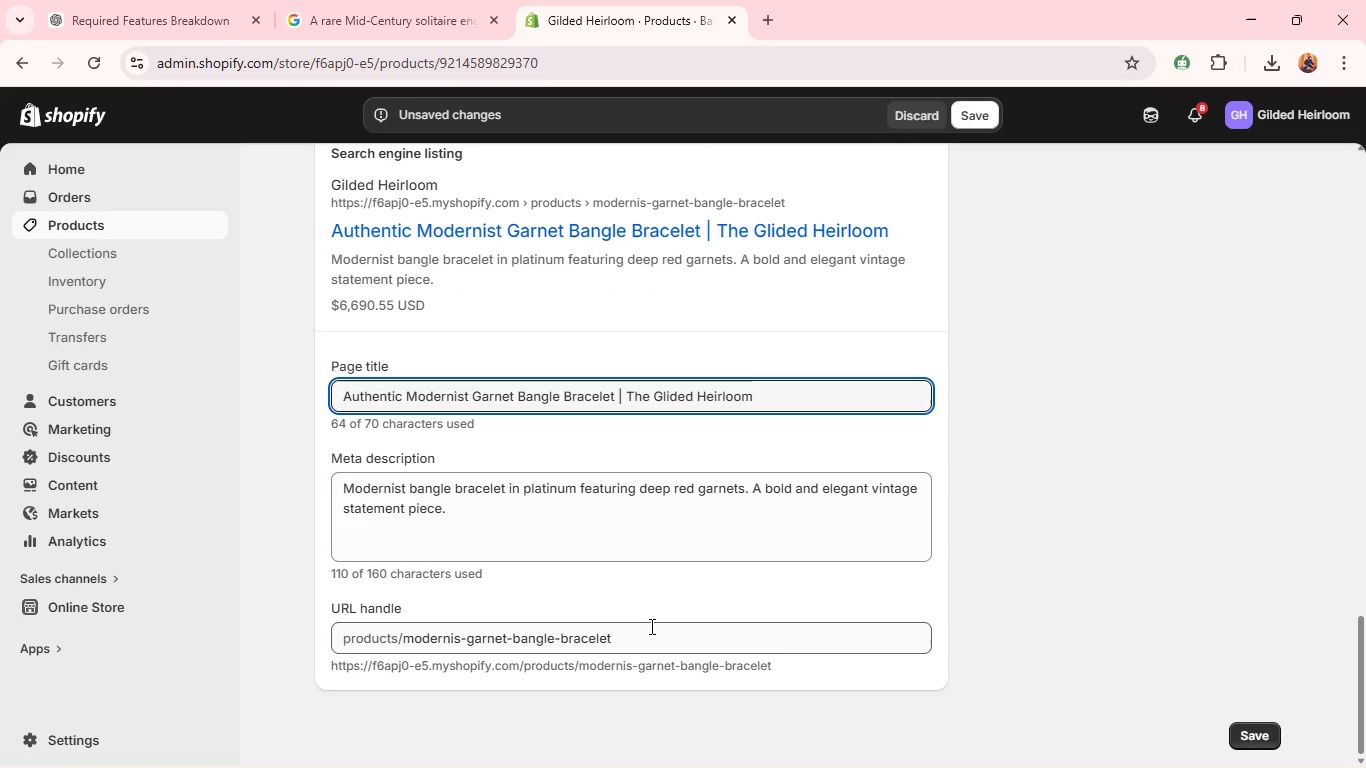 
left_click([650, 626])
 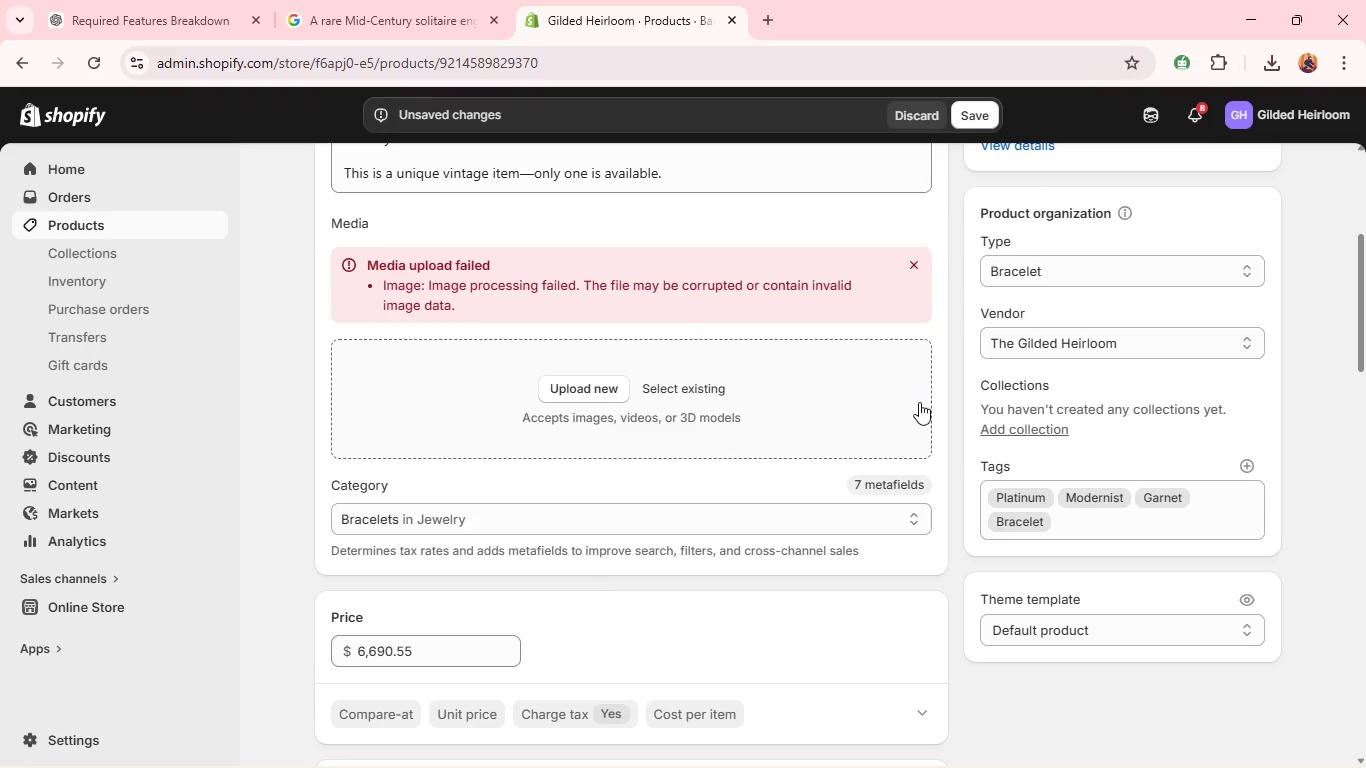 
wait(14.3)
 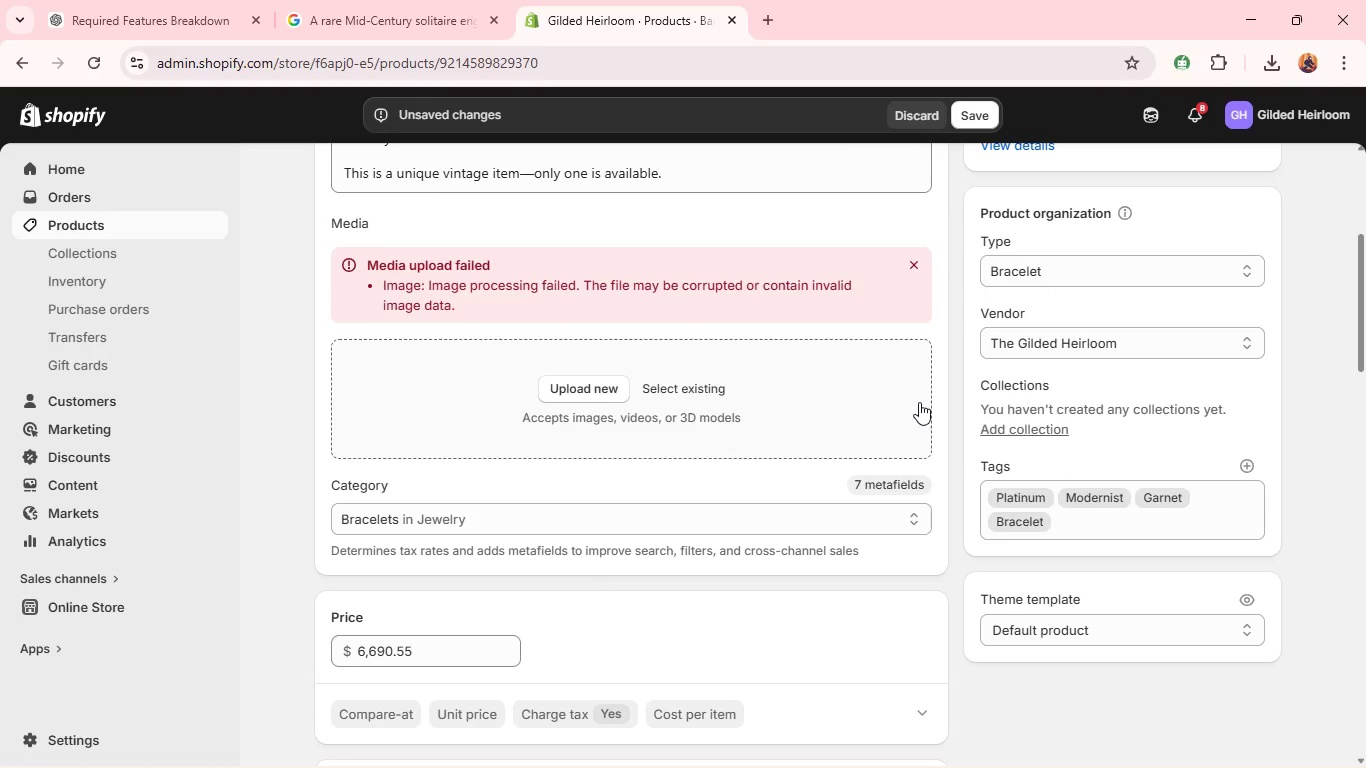 
left_click_drag(start_coordinate=[591, 9], to_coordinate=[77, 0])
 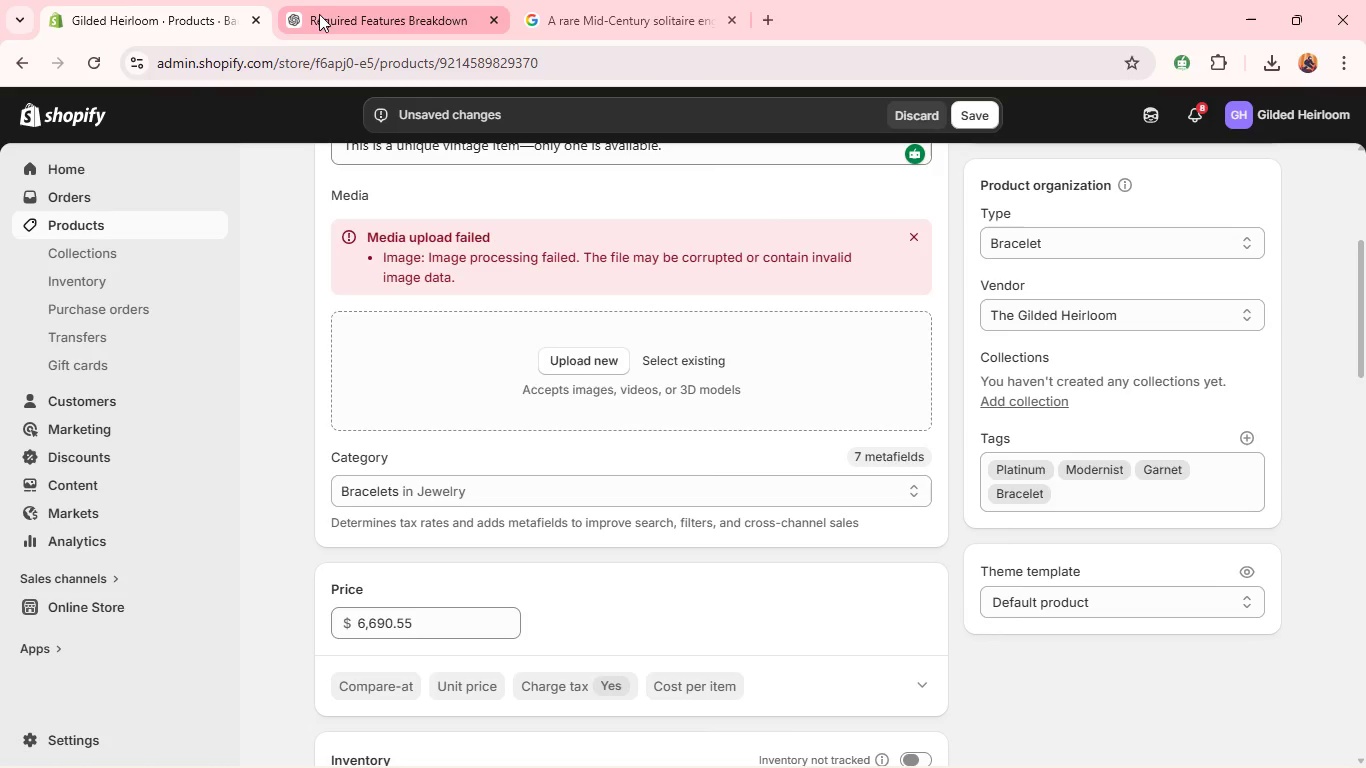 
left_click([324, 14])
 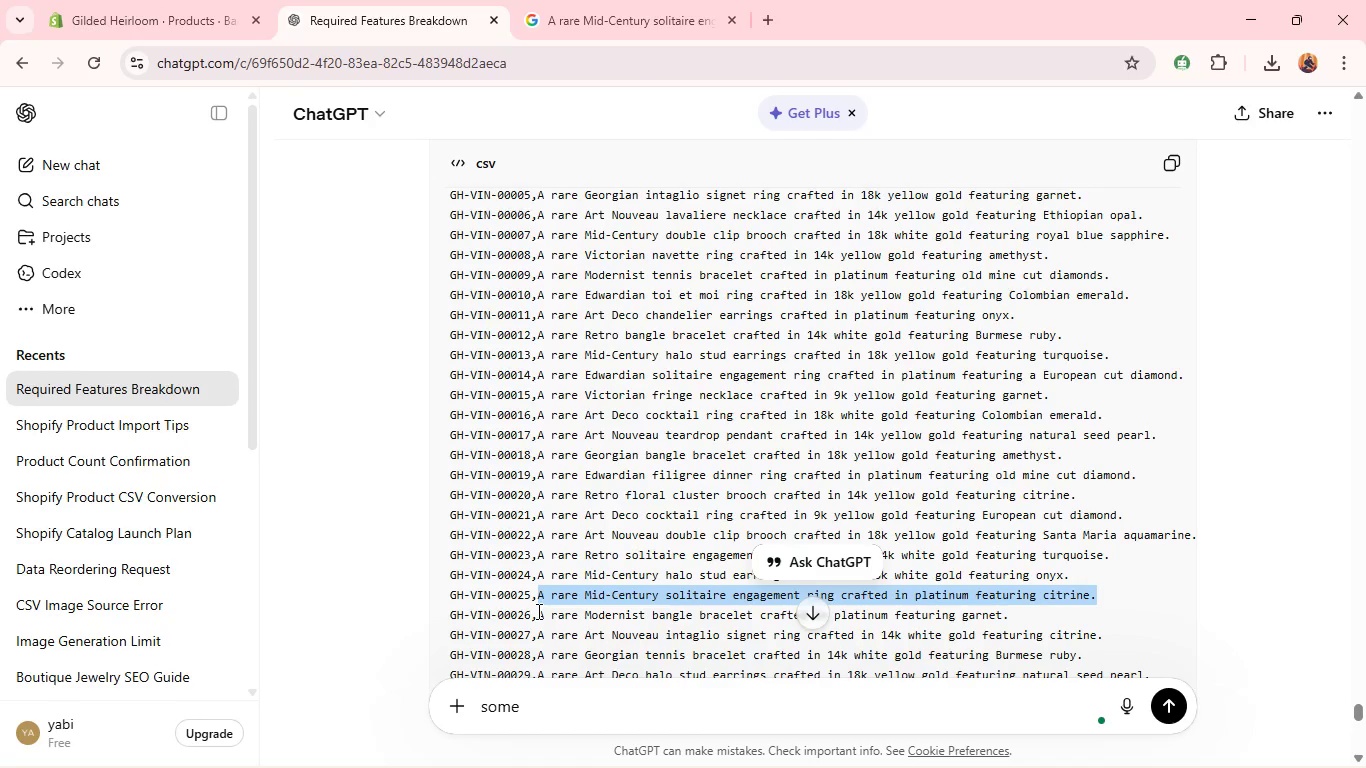 
left_click_drag(start_coordinate=[537, 611], to_coordinate=[998, 625])
 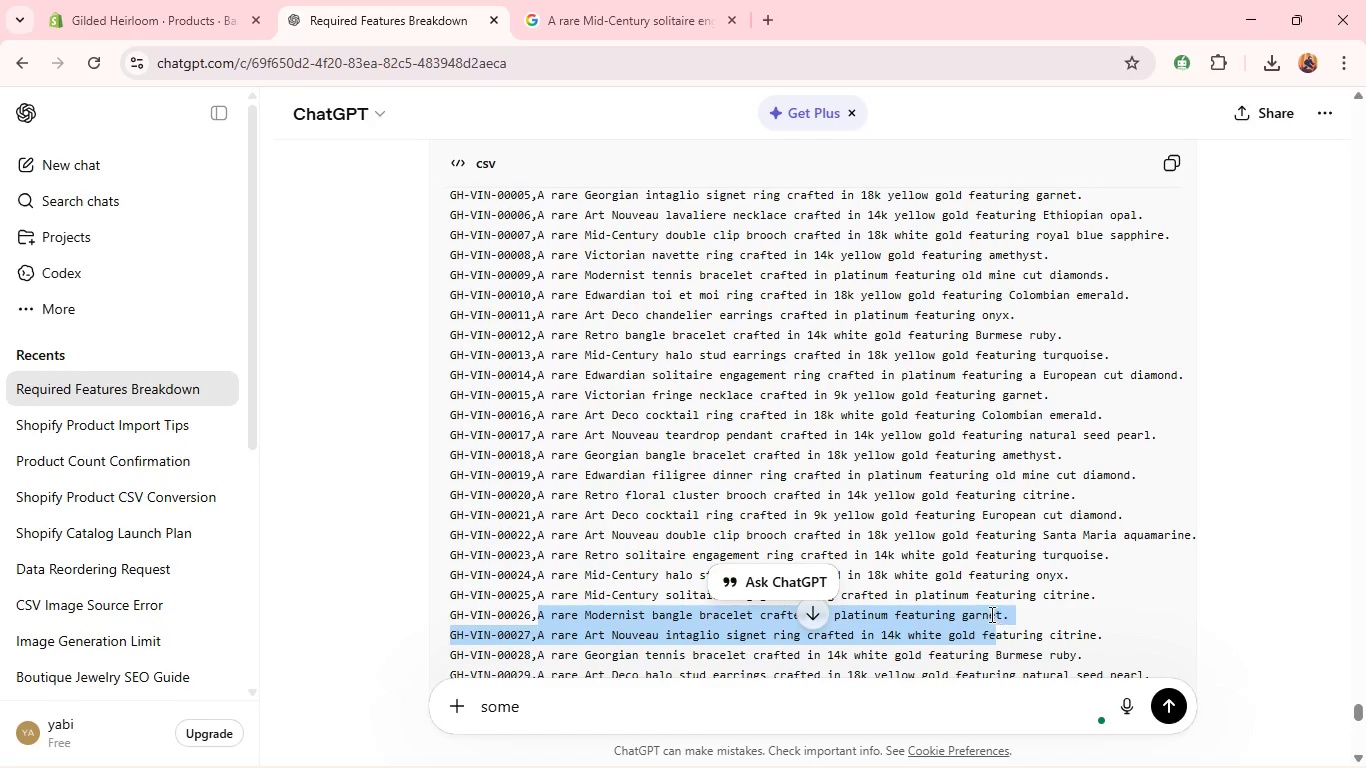 
double_click([990, 614])
 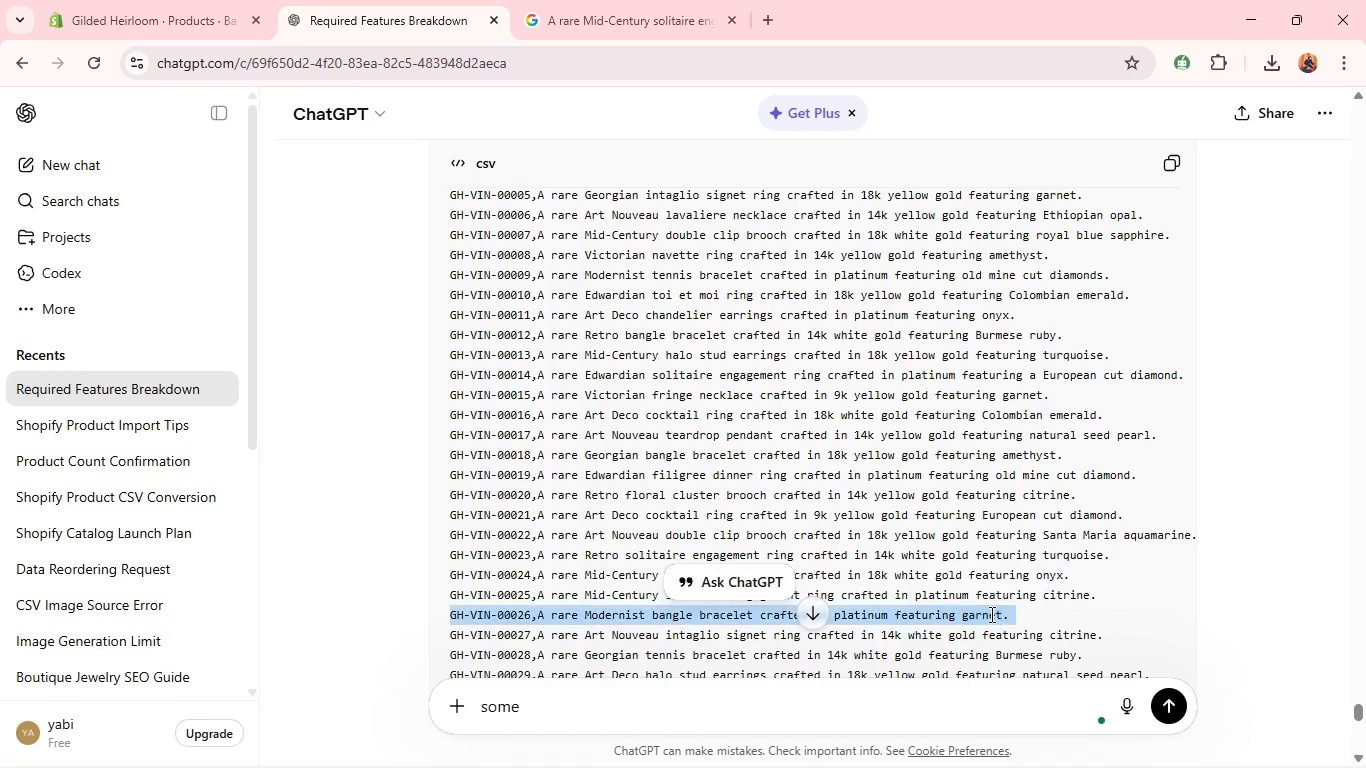 
triple_click([990, 614])
 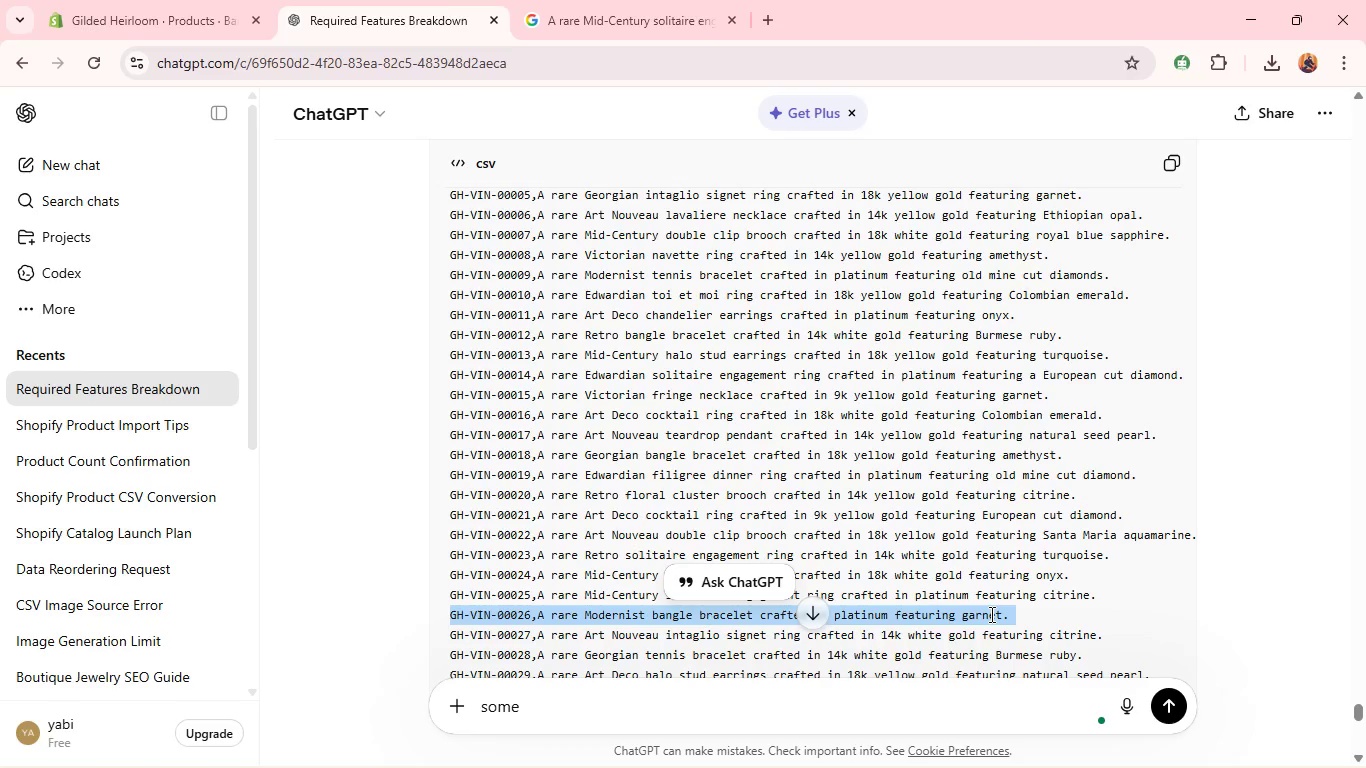 
key(Control+C)
 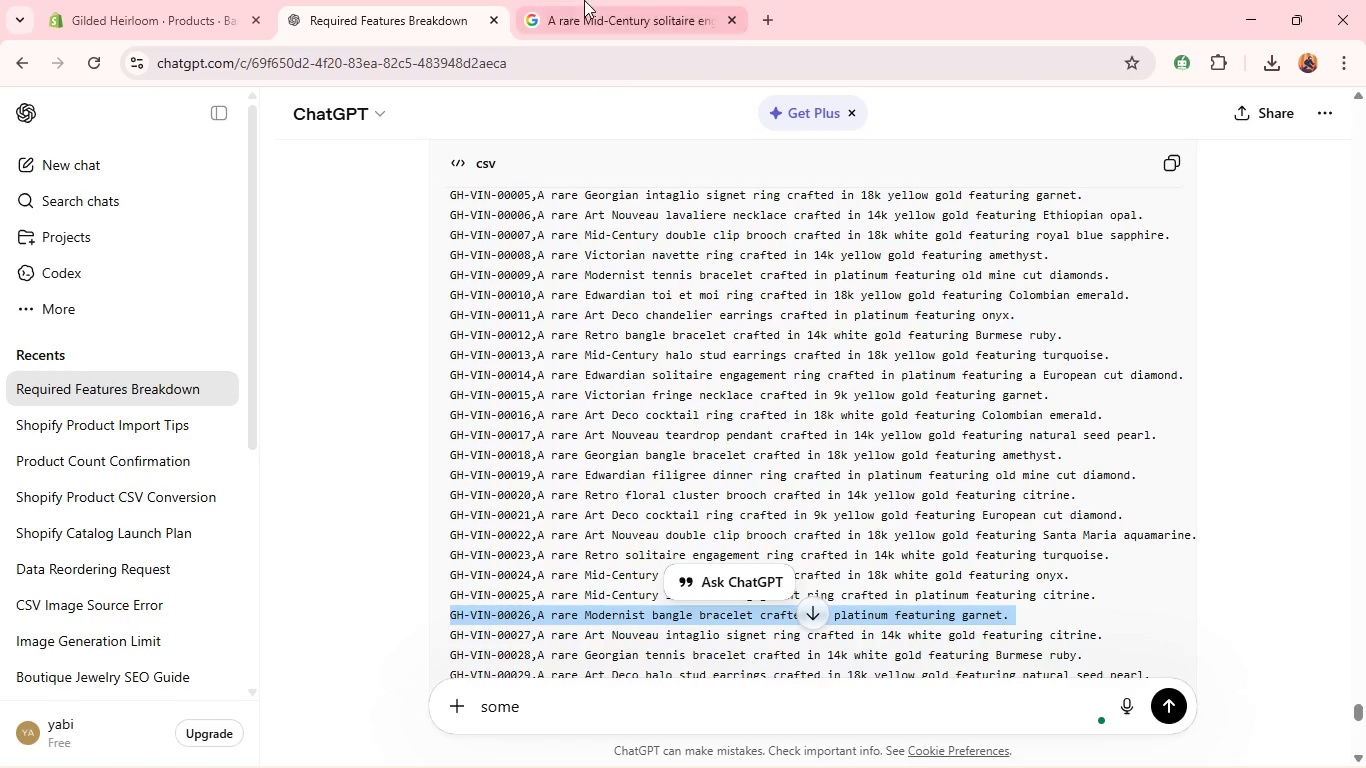 
left_click([584, 0])
 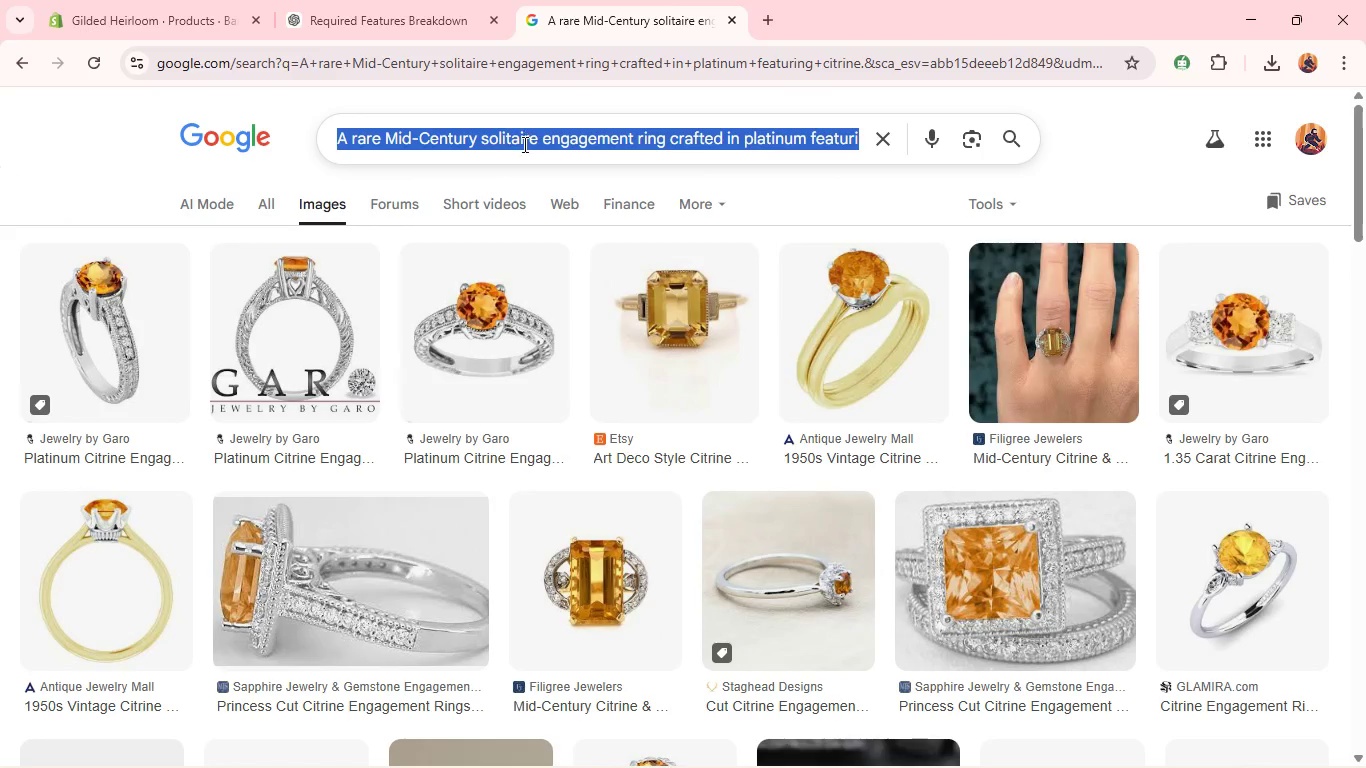 
key(Control+A)
 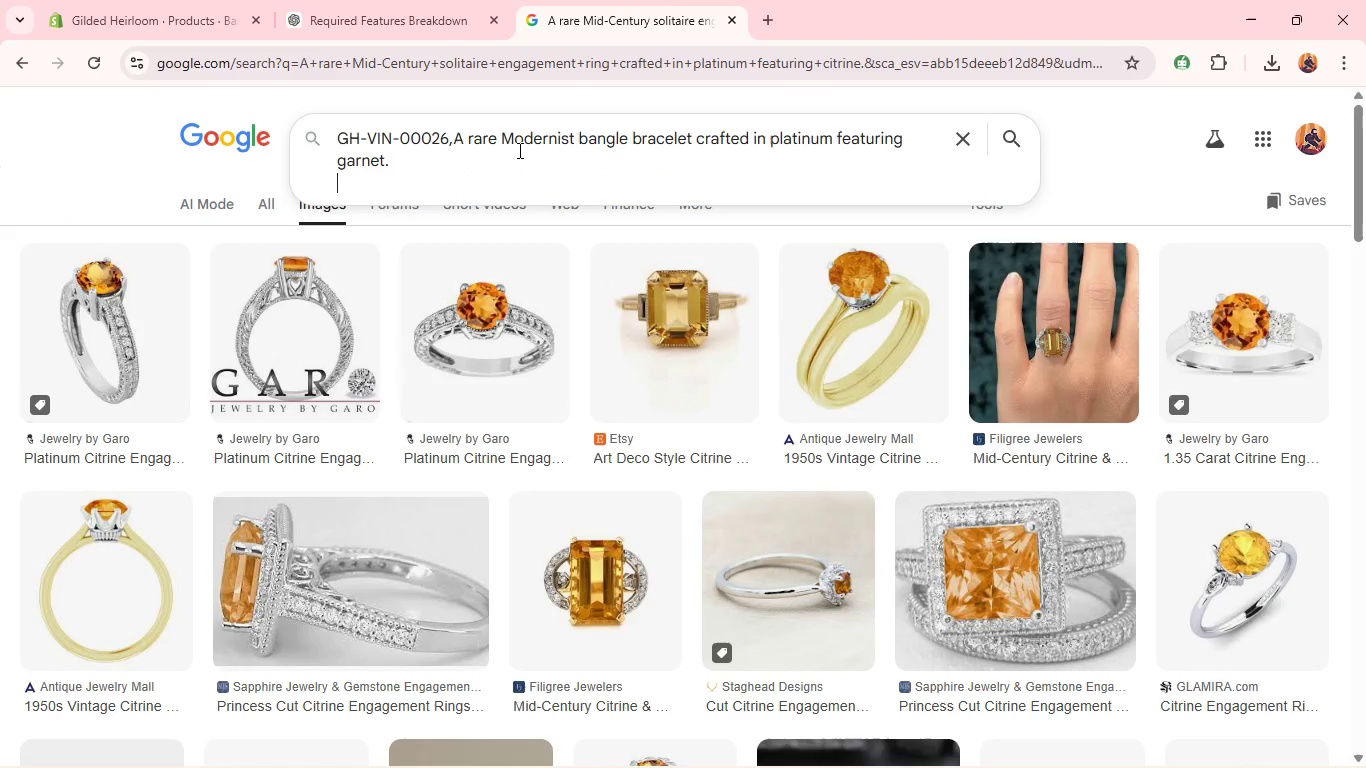 
key(Control+V)
 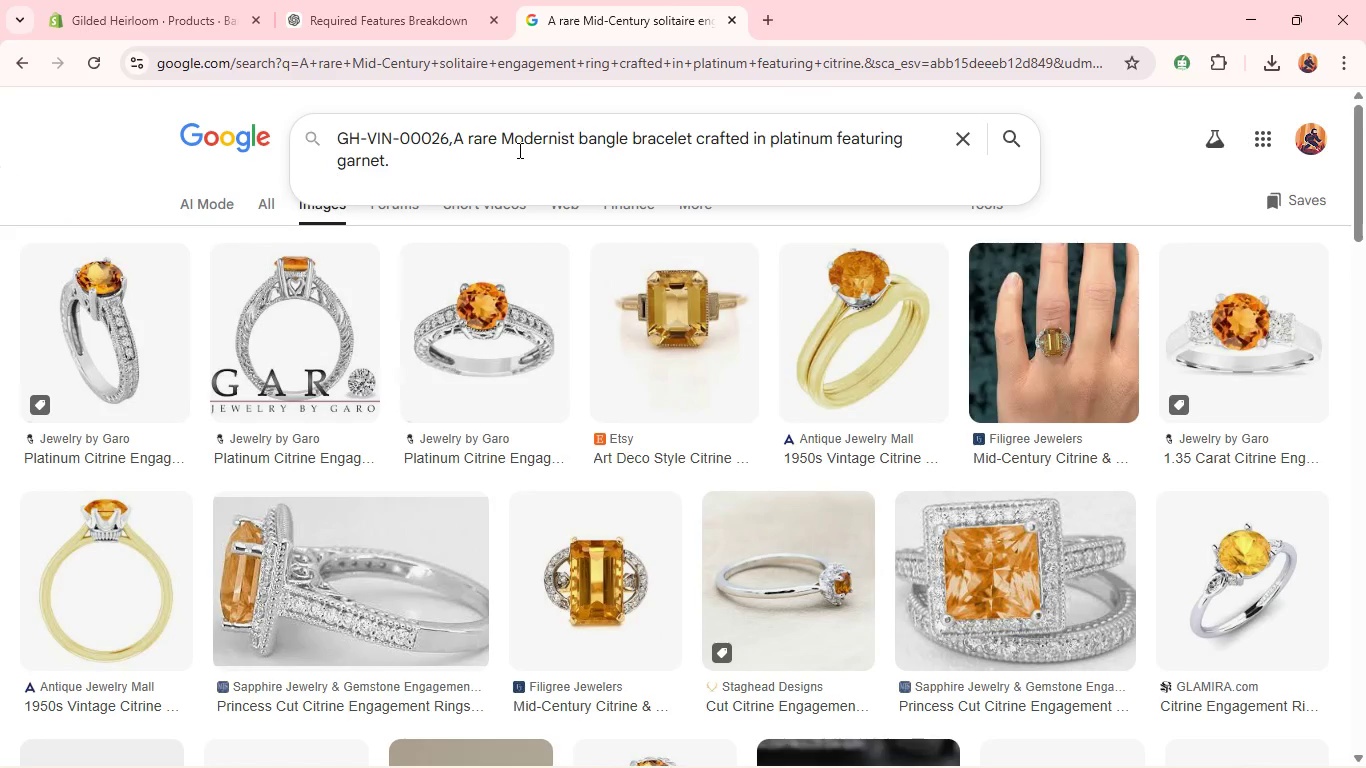 
key(Enter)
 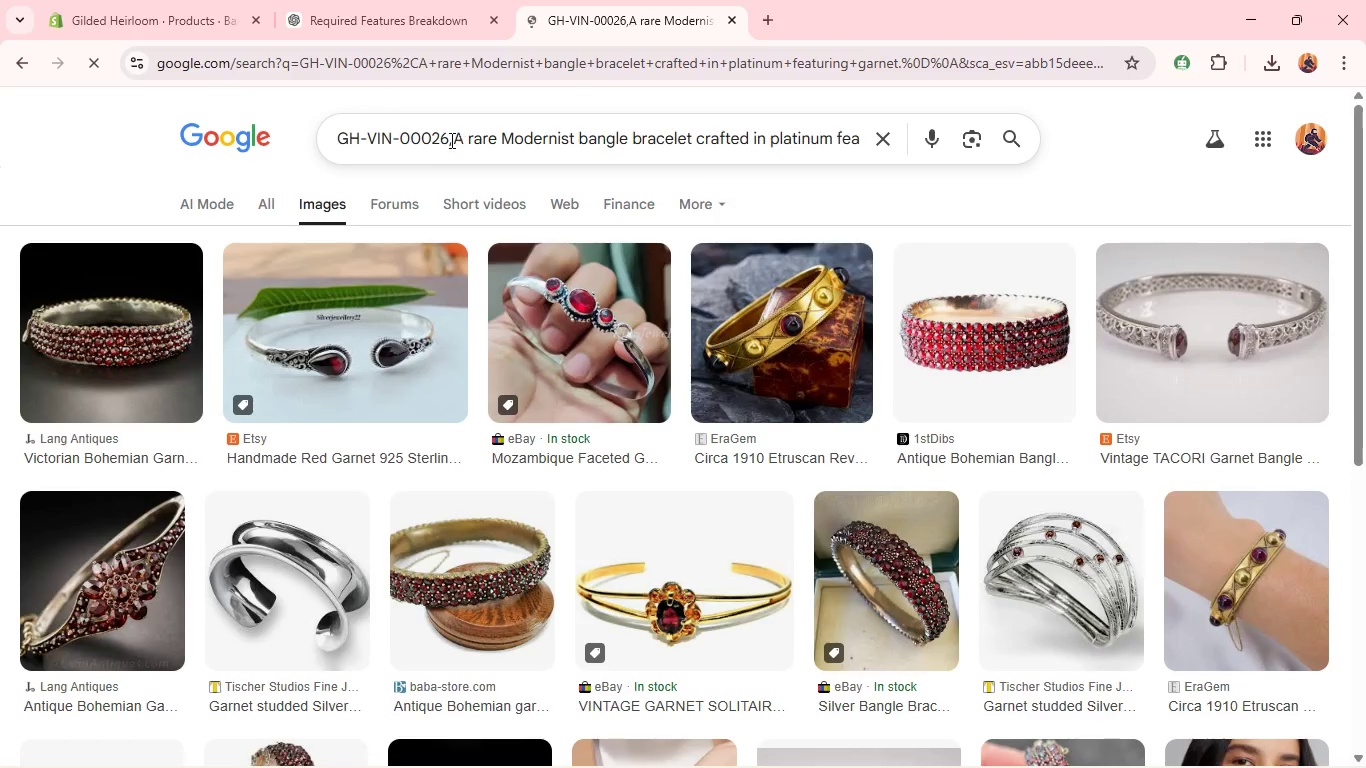 
left_click([447, 138])
 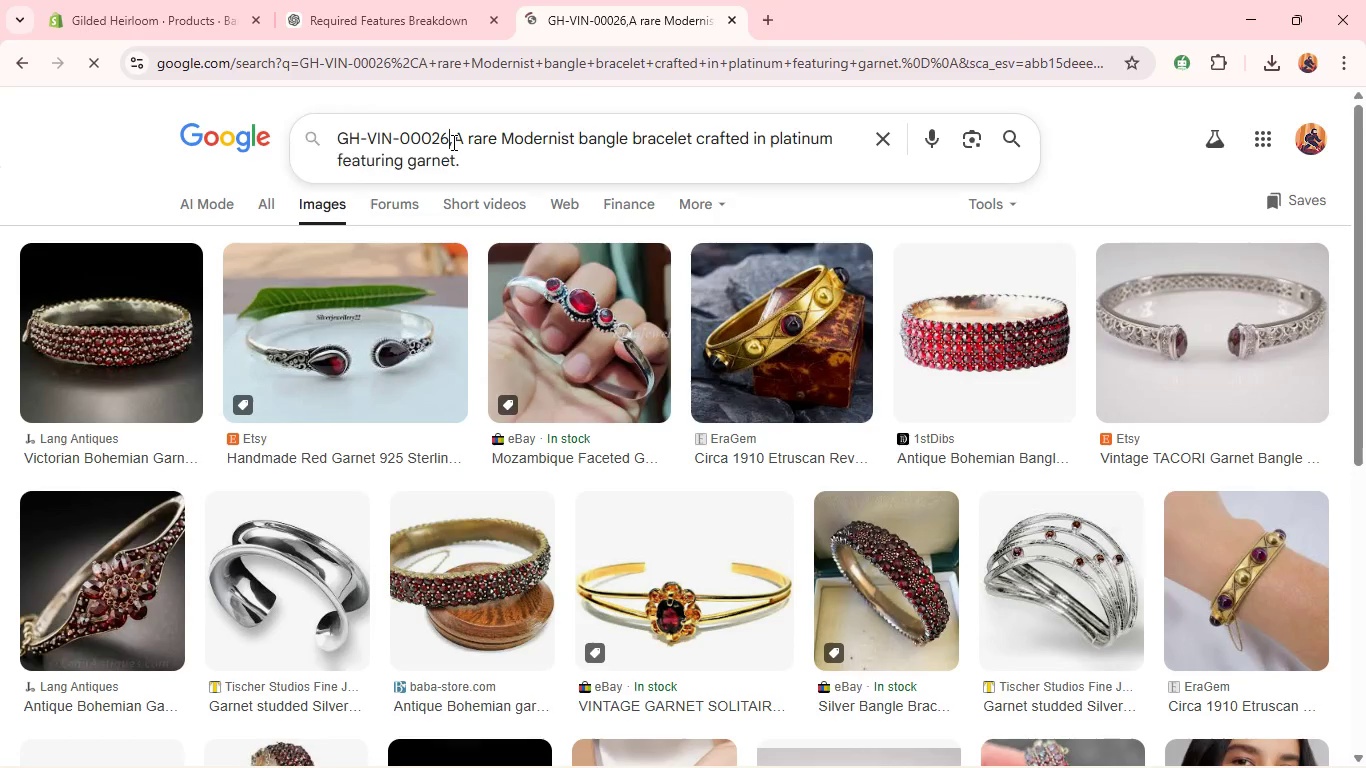 
left_click([452, 142])
 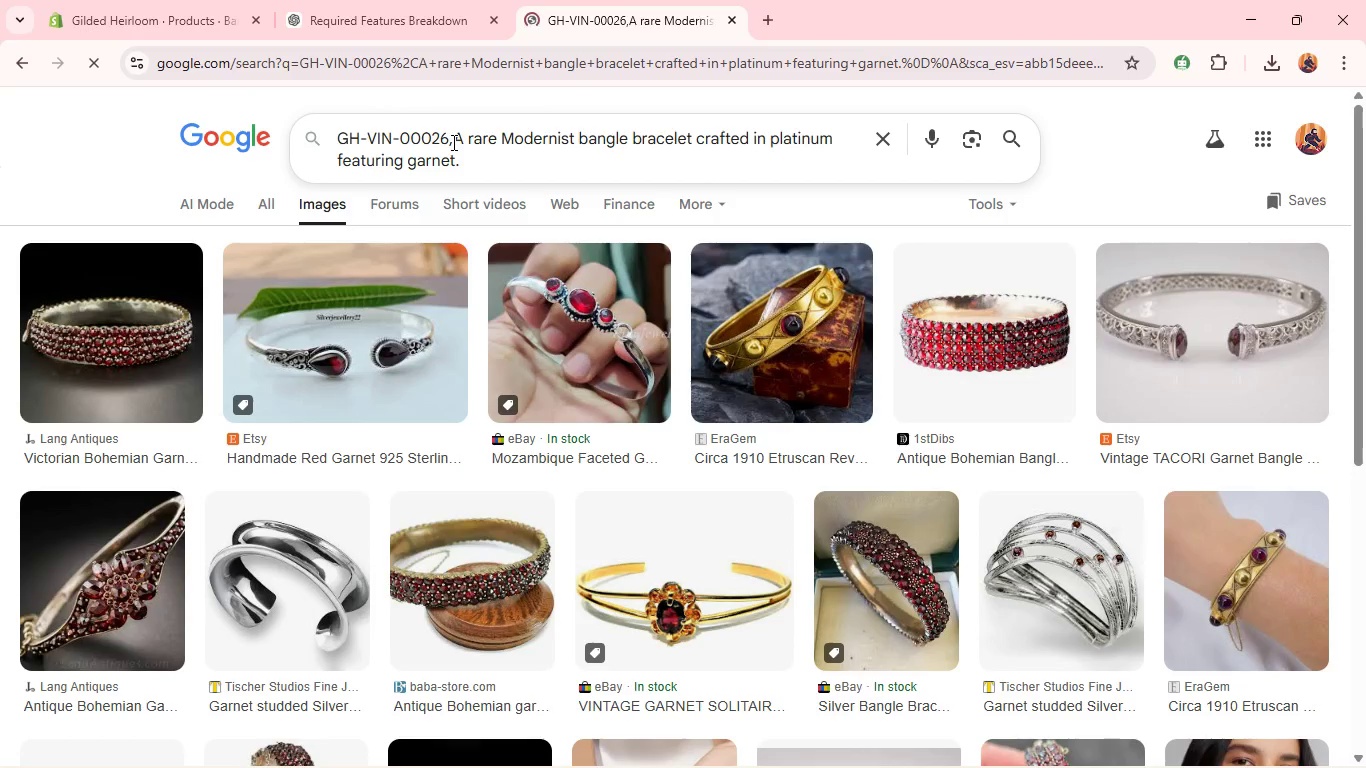 
hold_key(key=Backspace, duration=1.23)
 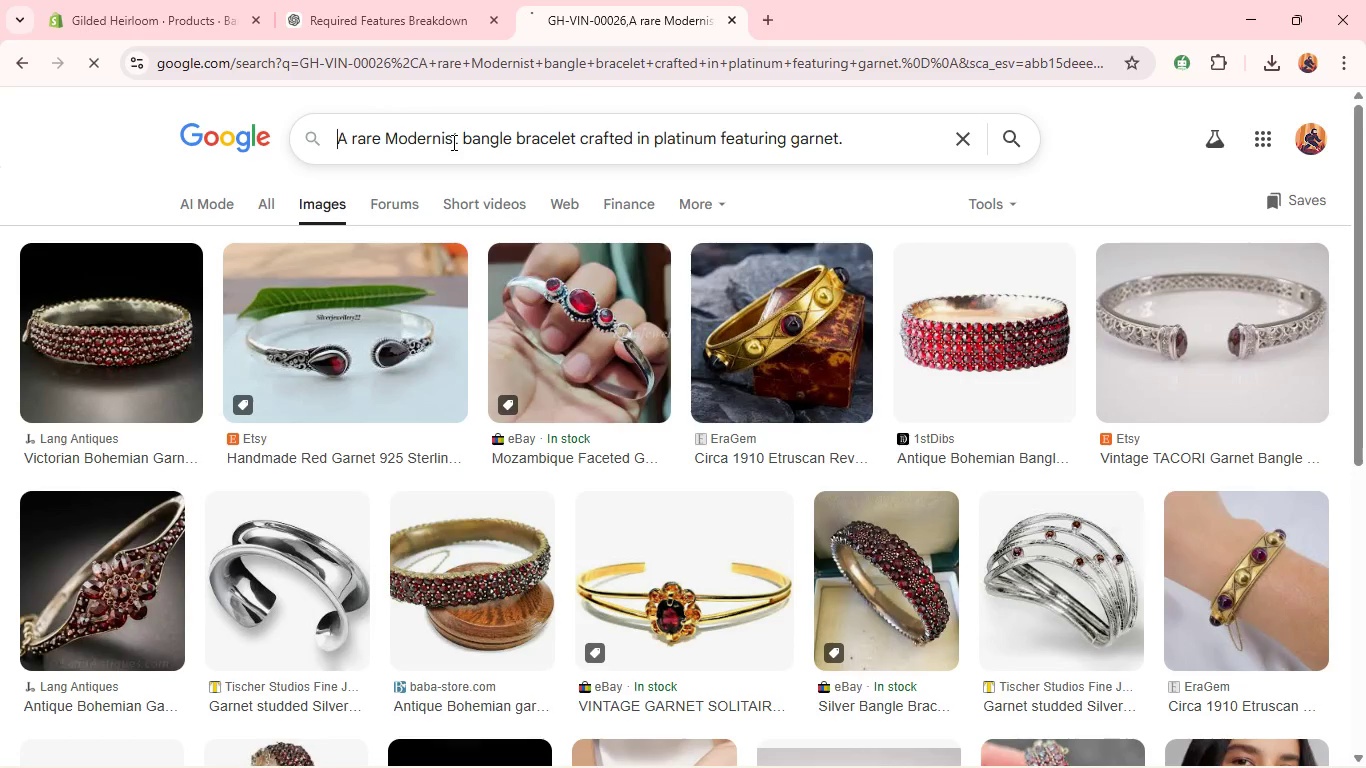 
key(Enter)
 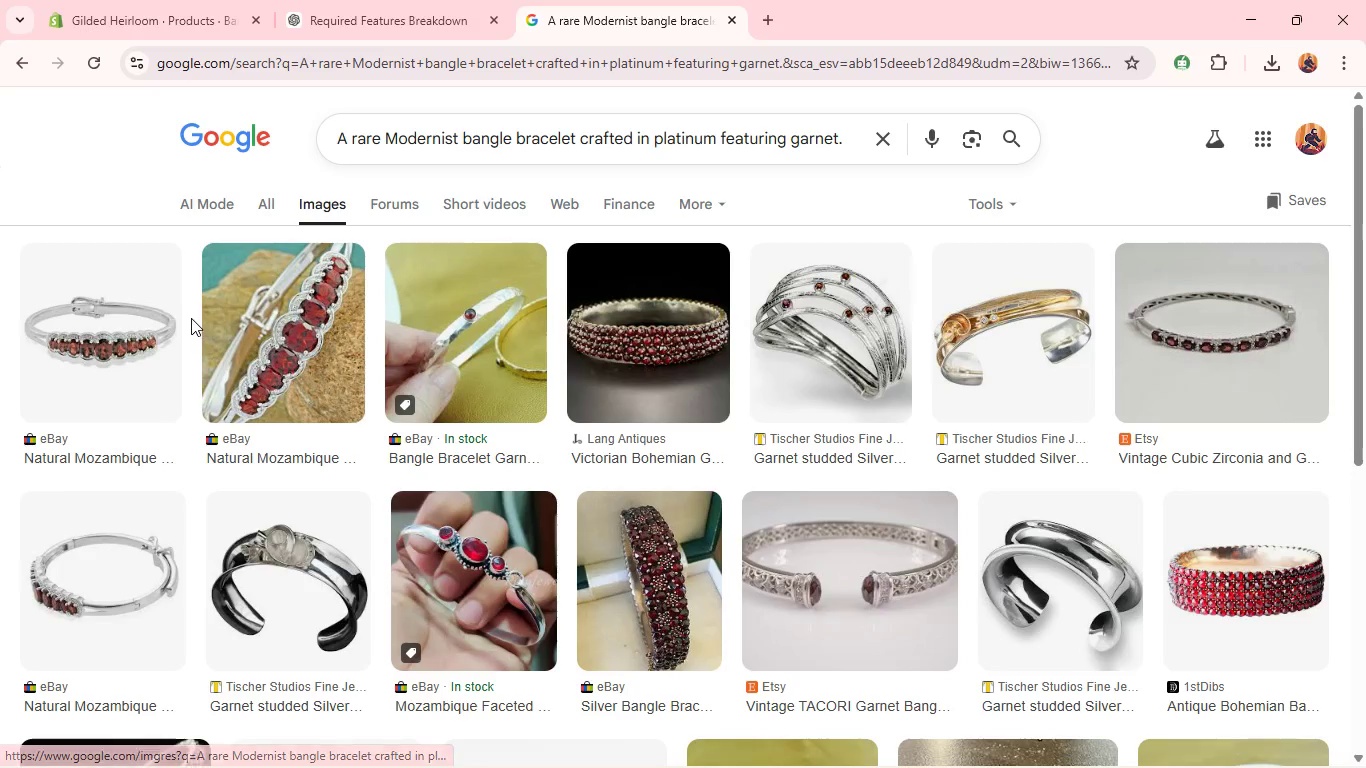 
wait(6.56)
 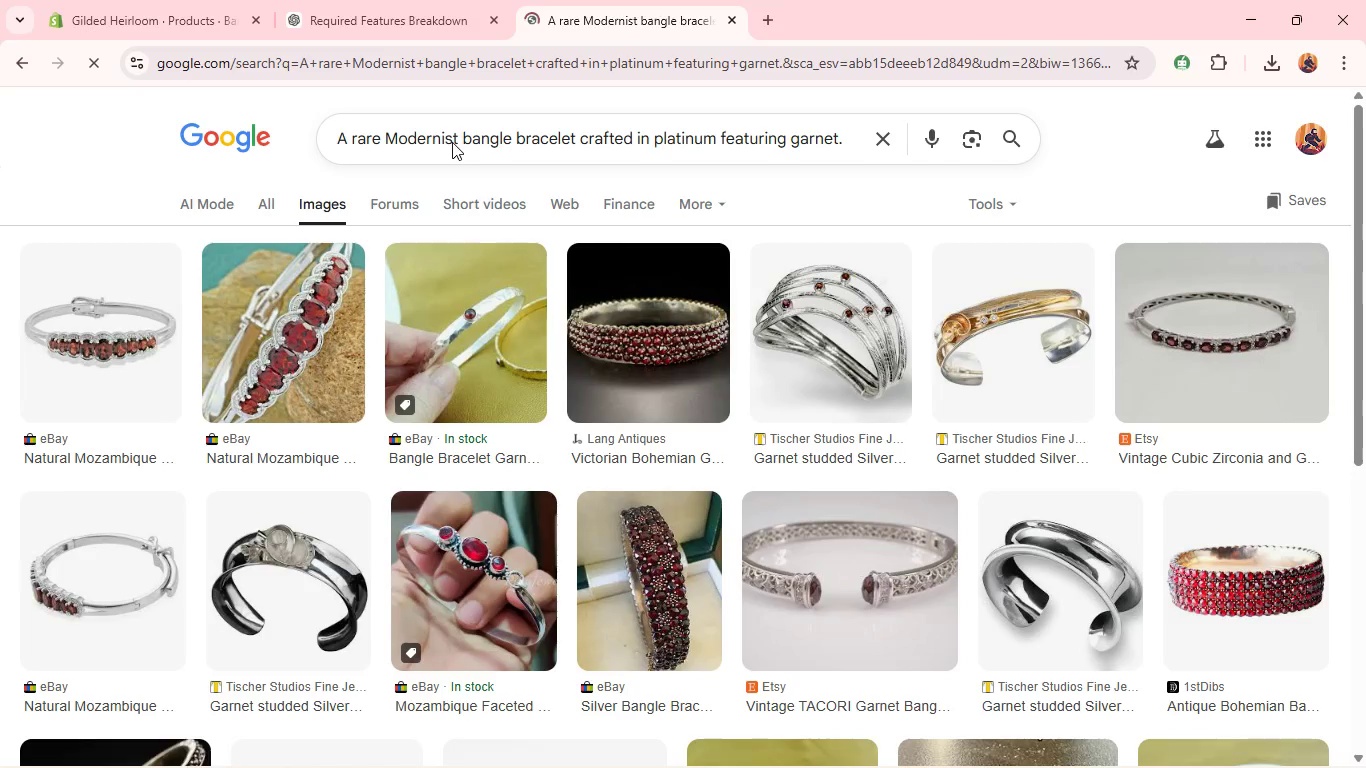 
right_click([122, 273])
 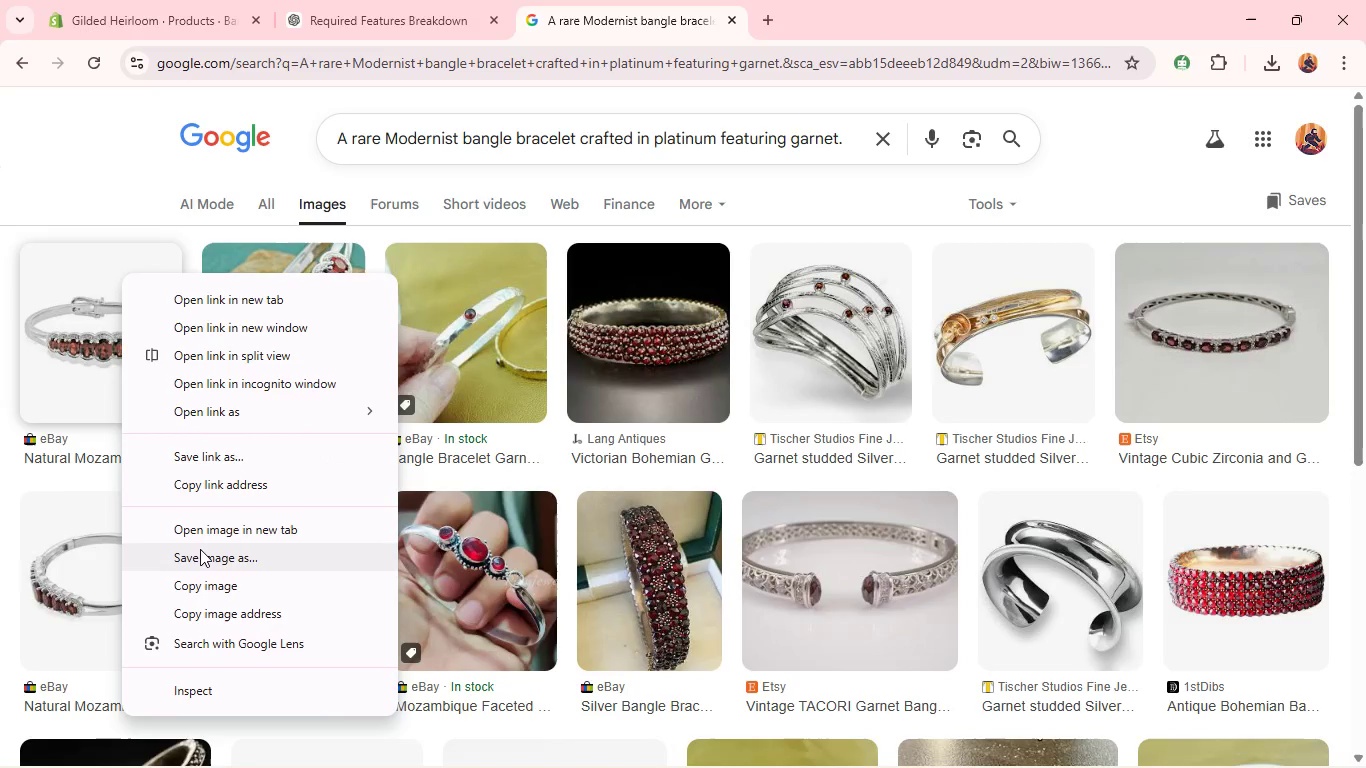 
left_click([198, 553])
 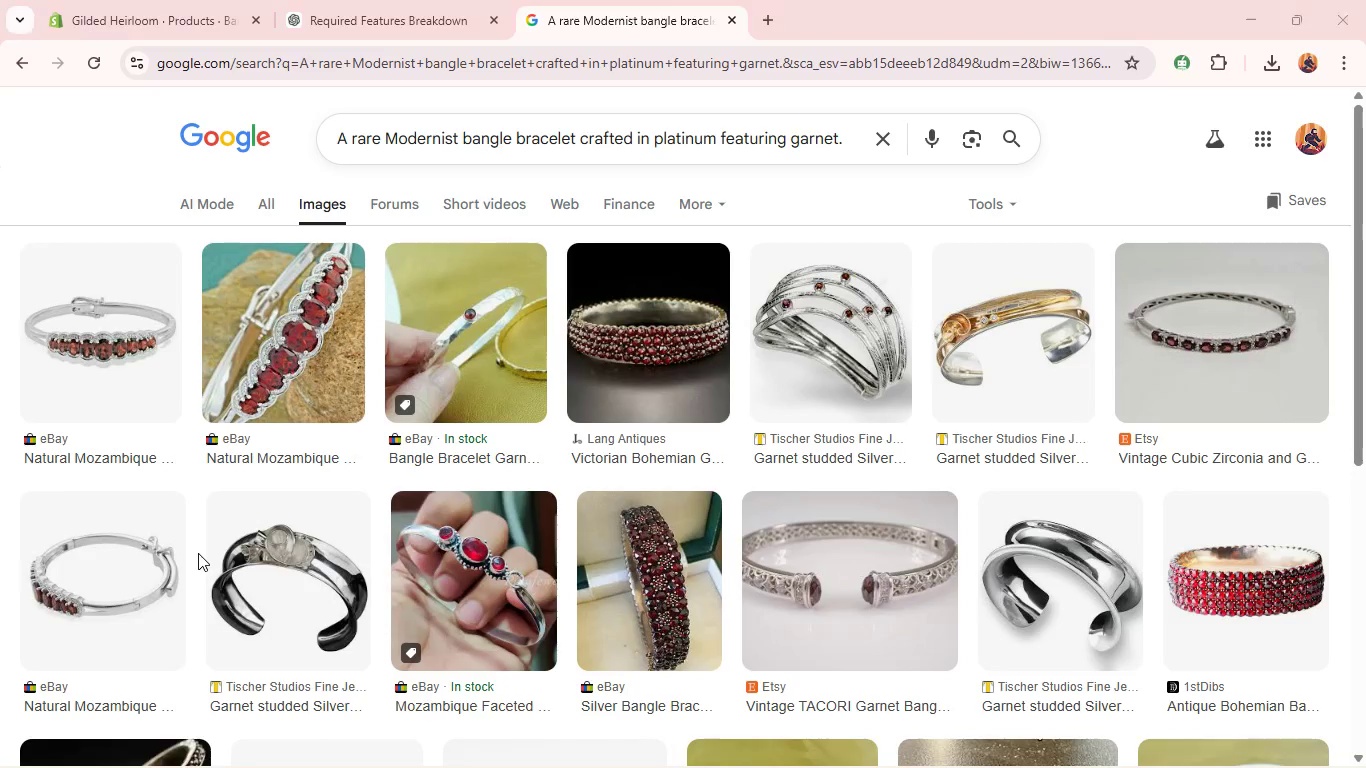 
key(Enter)
 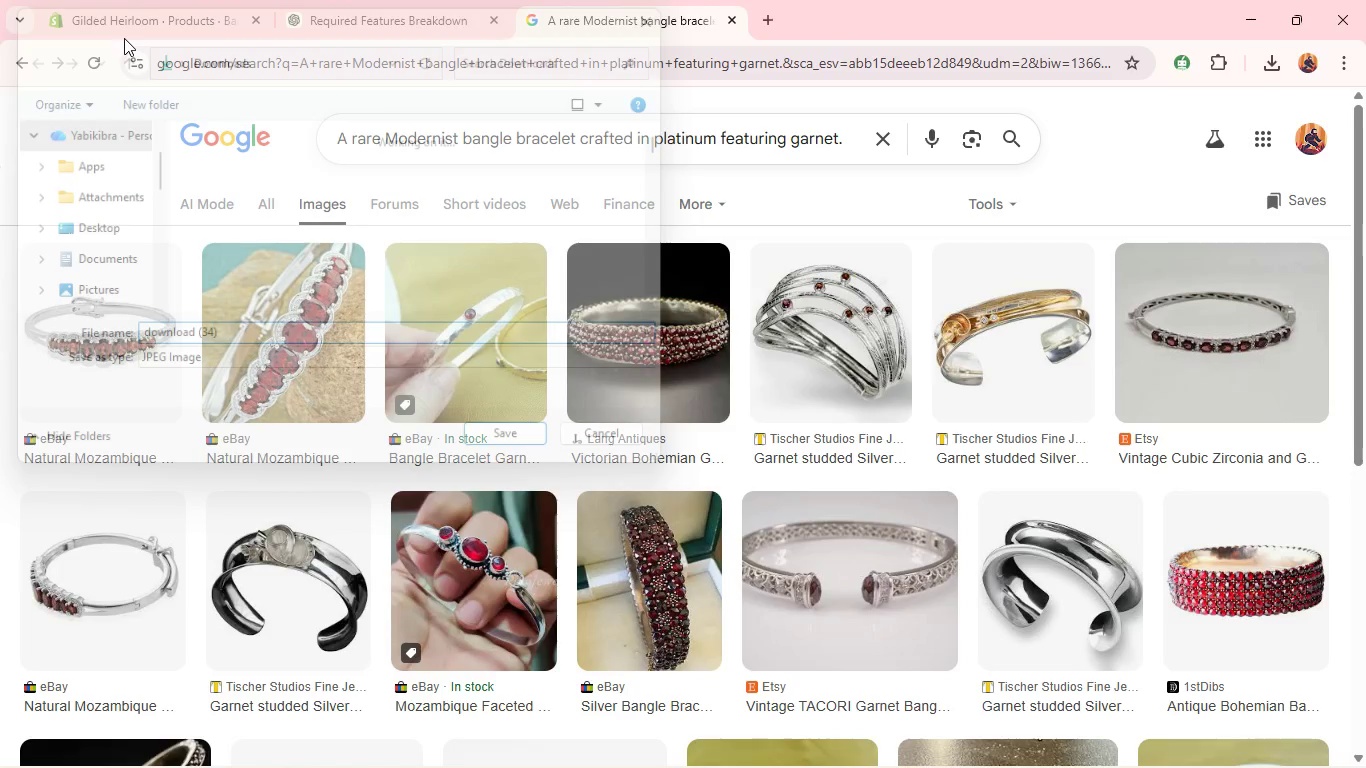 
left_click([162, 22])
 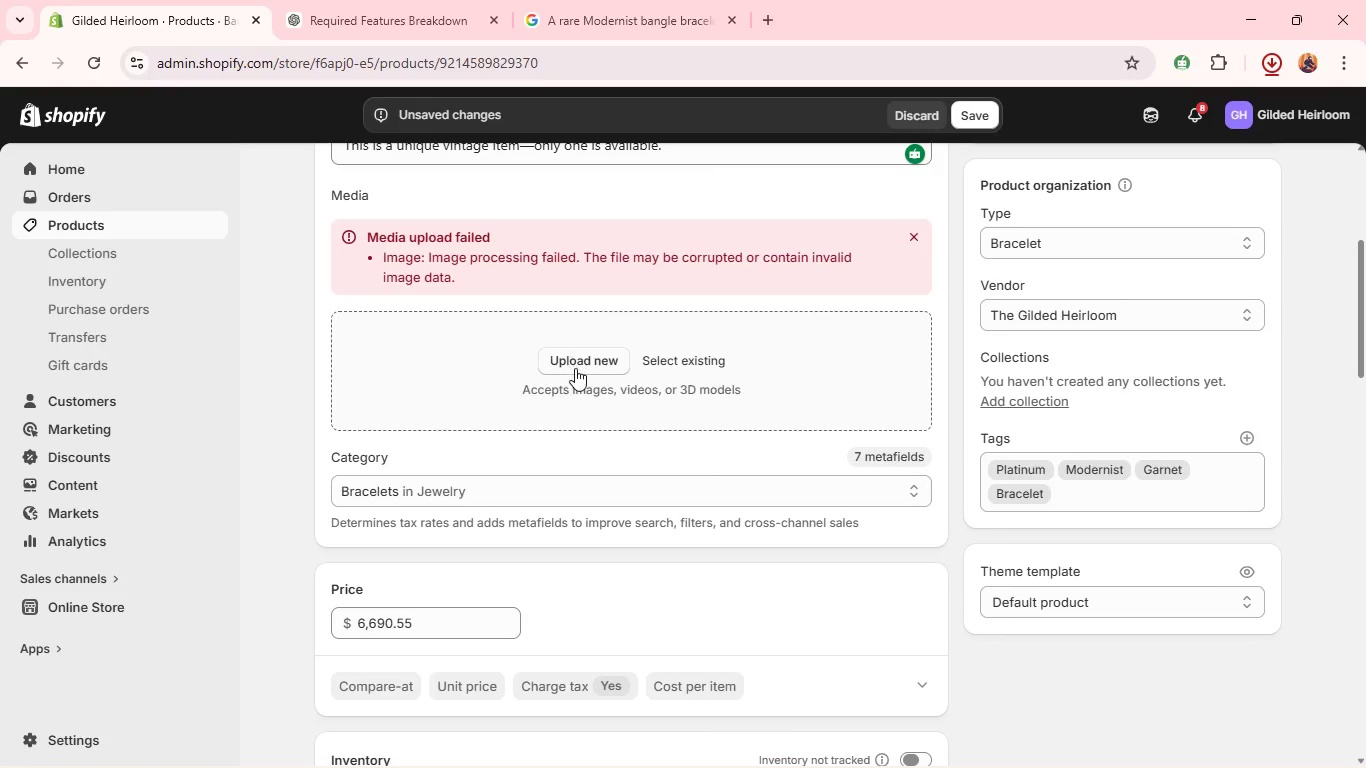 
left_click([575, 368])
 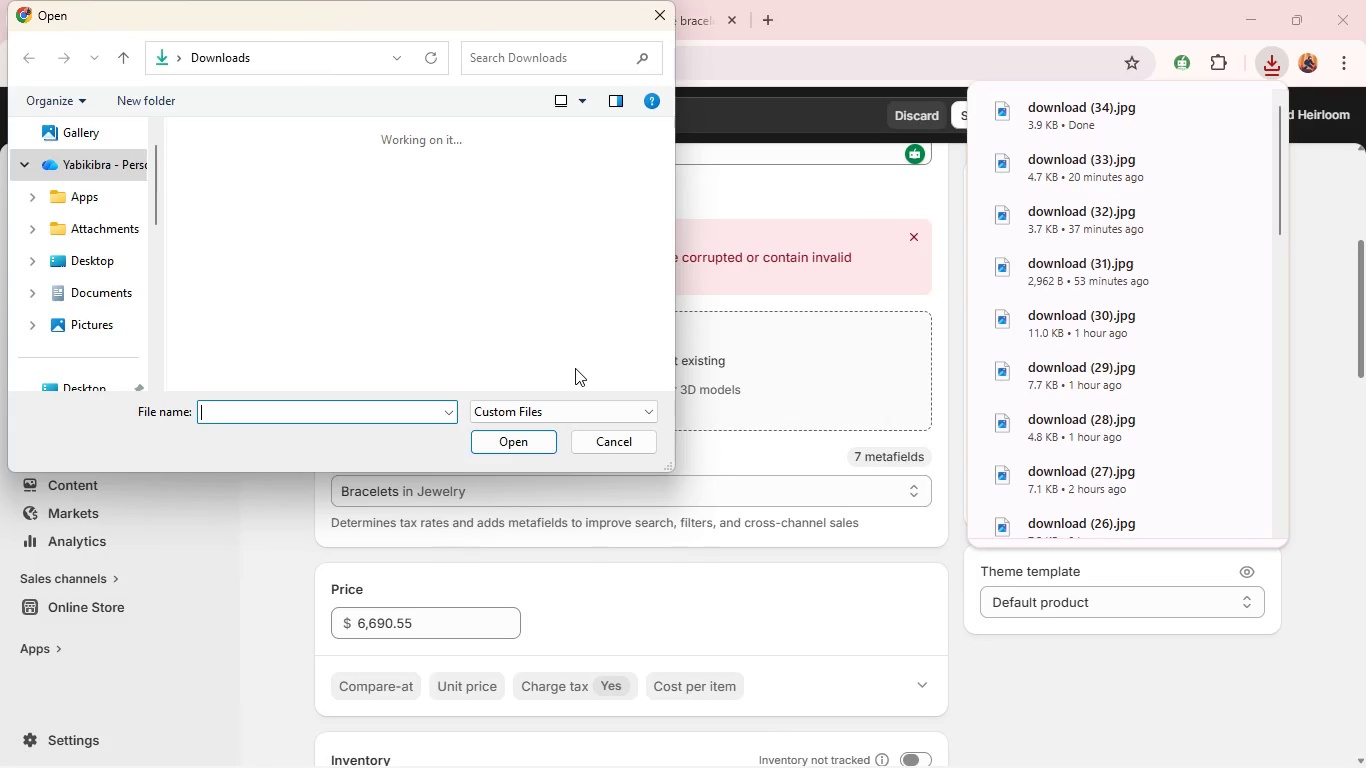 
left_click([256, 229])
 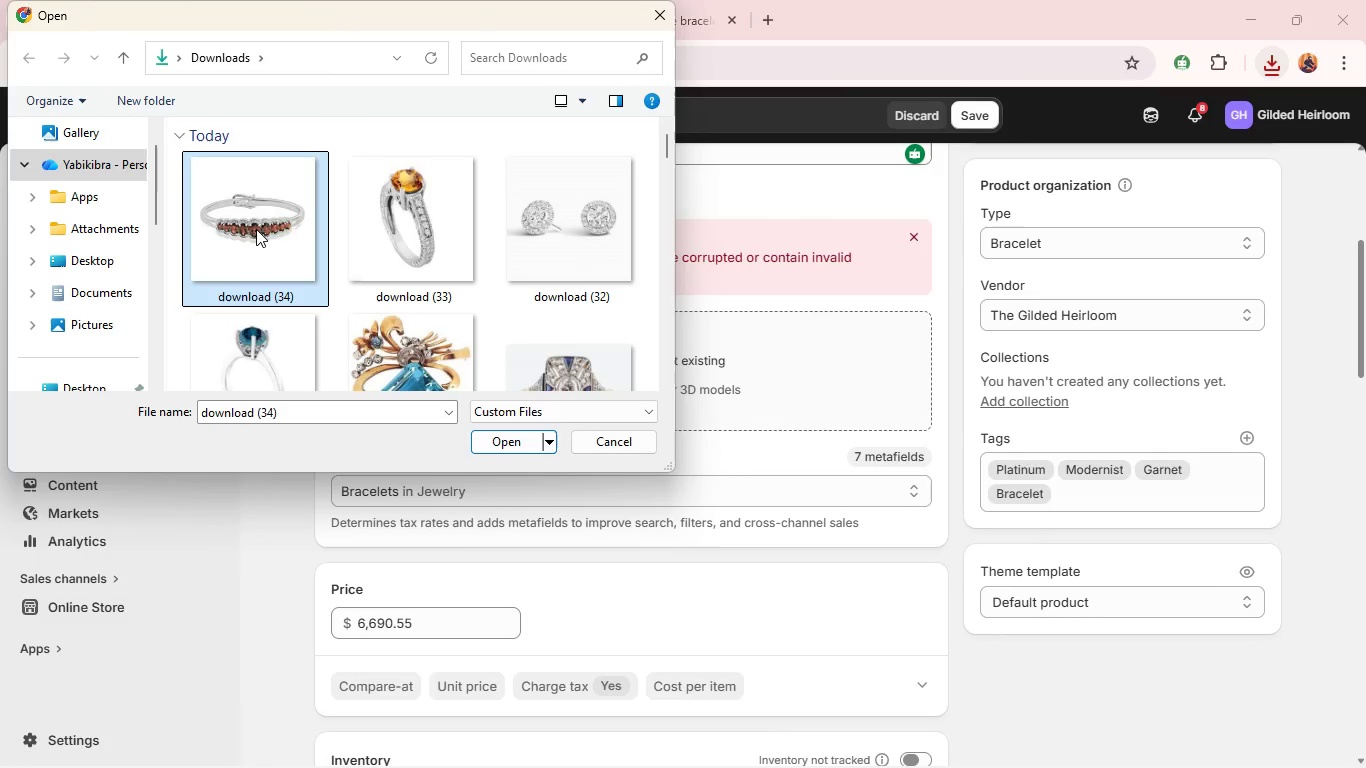 
key(Enter)
 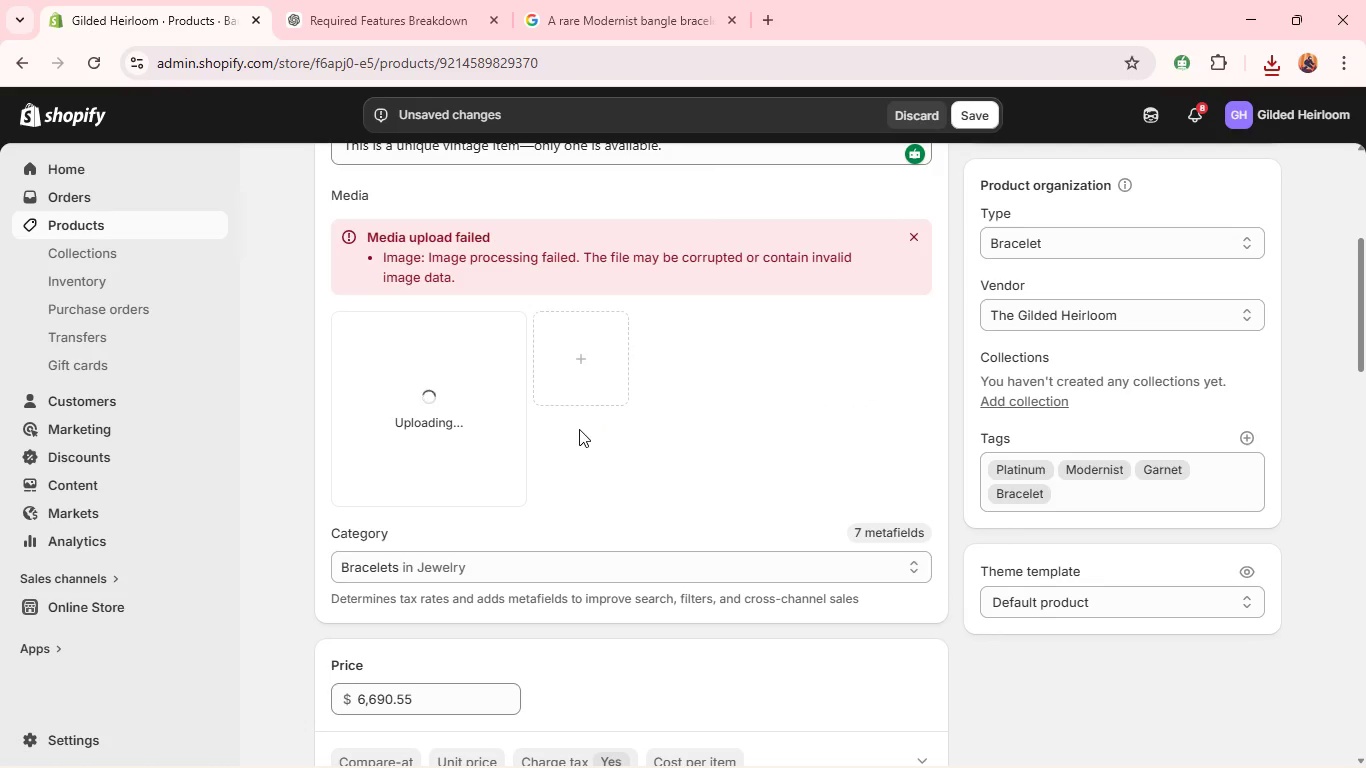 
wait(9.03)
 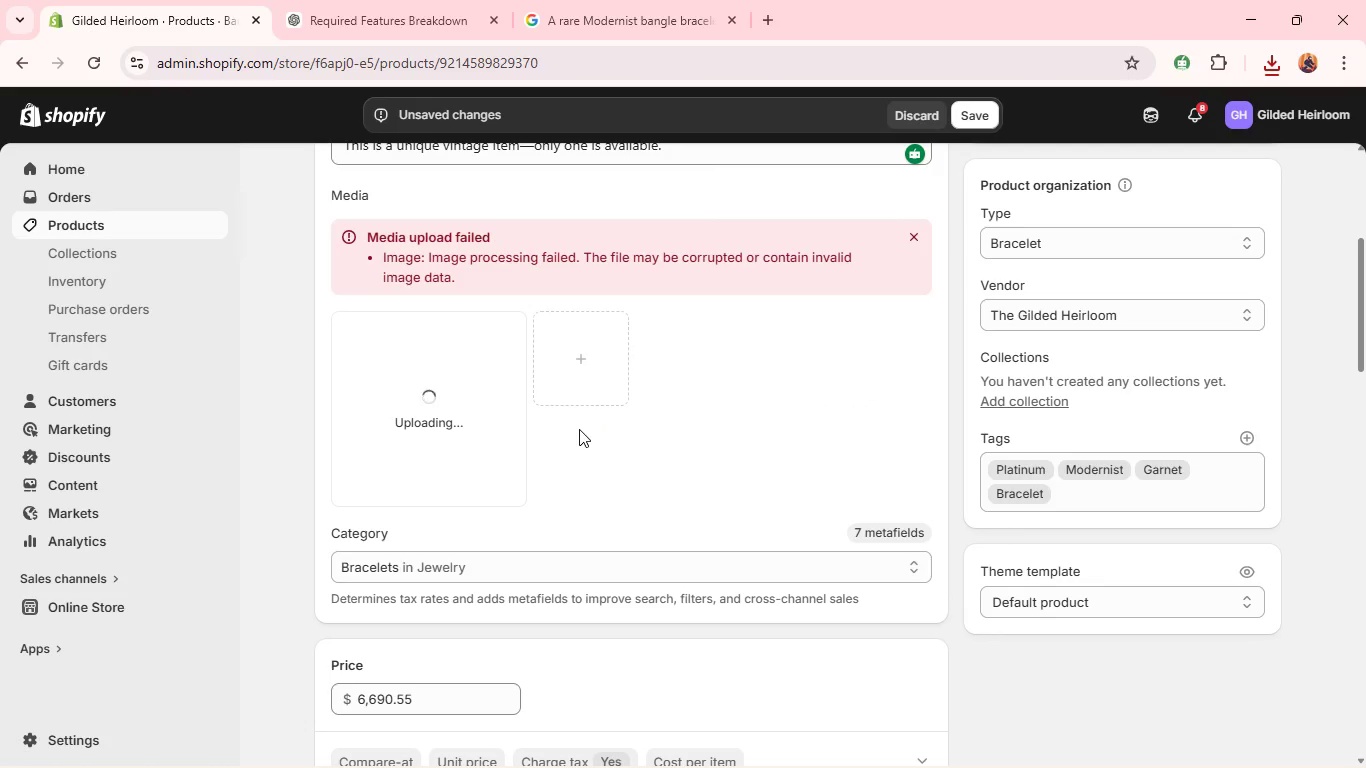 
left_click([441, 418])
 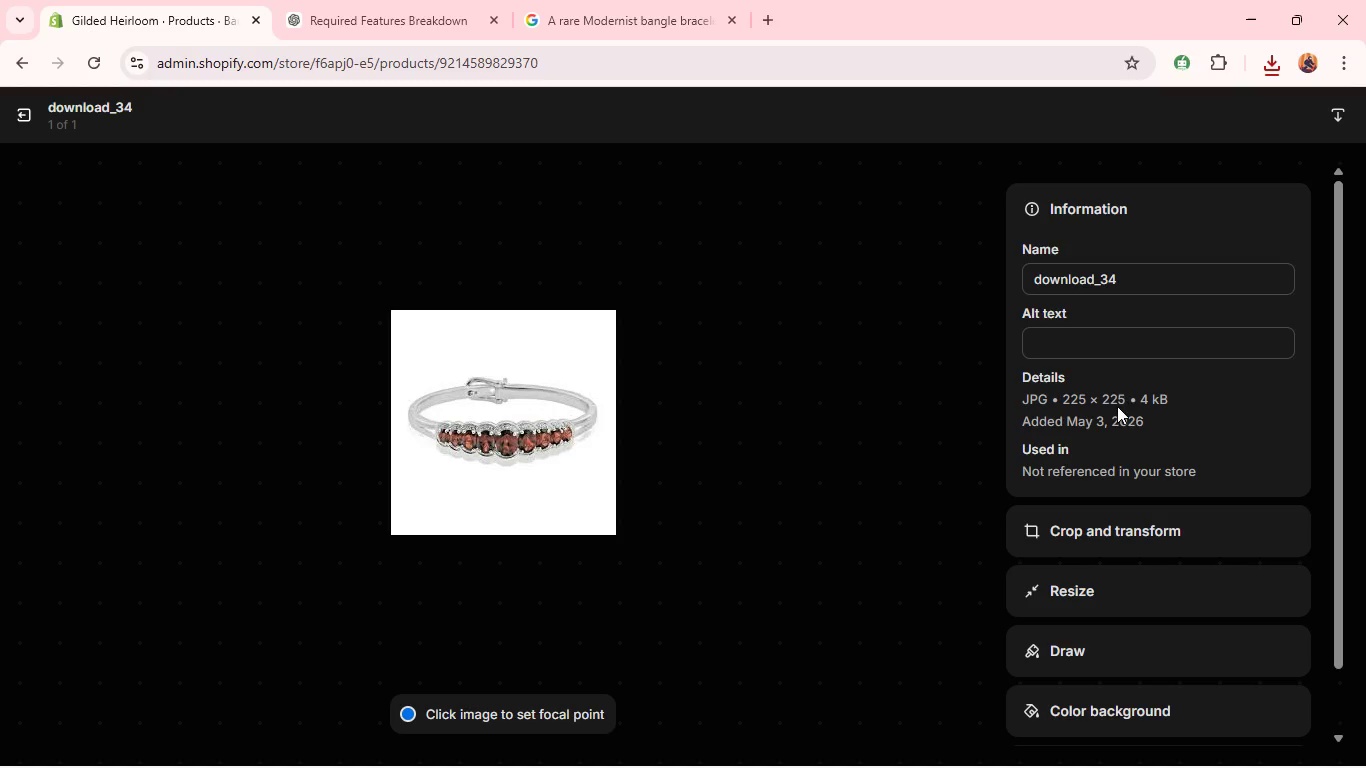 
left_click([1112, 345])
 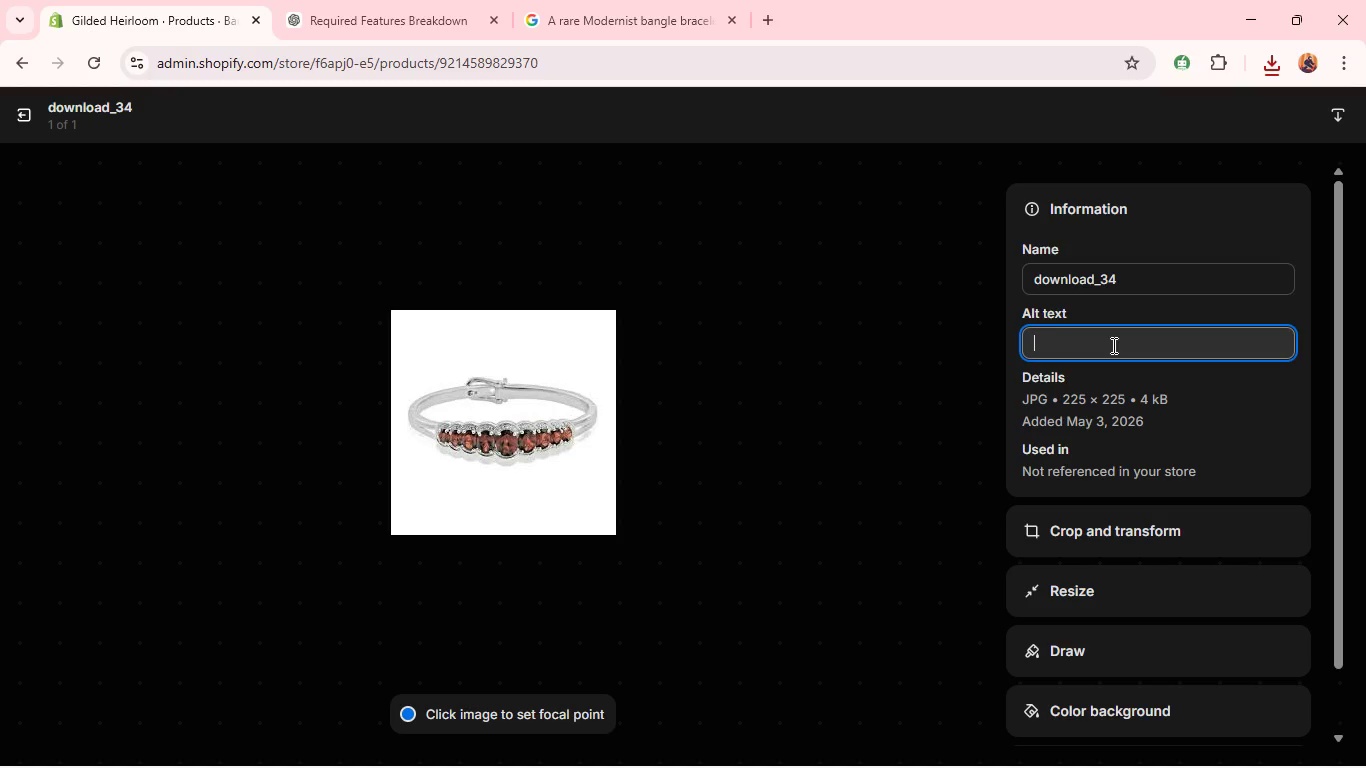 
key(Control+V)
 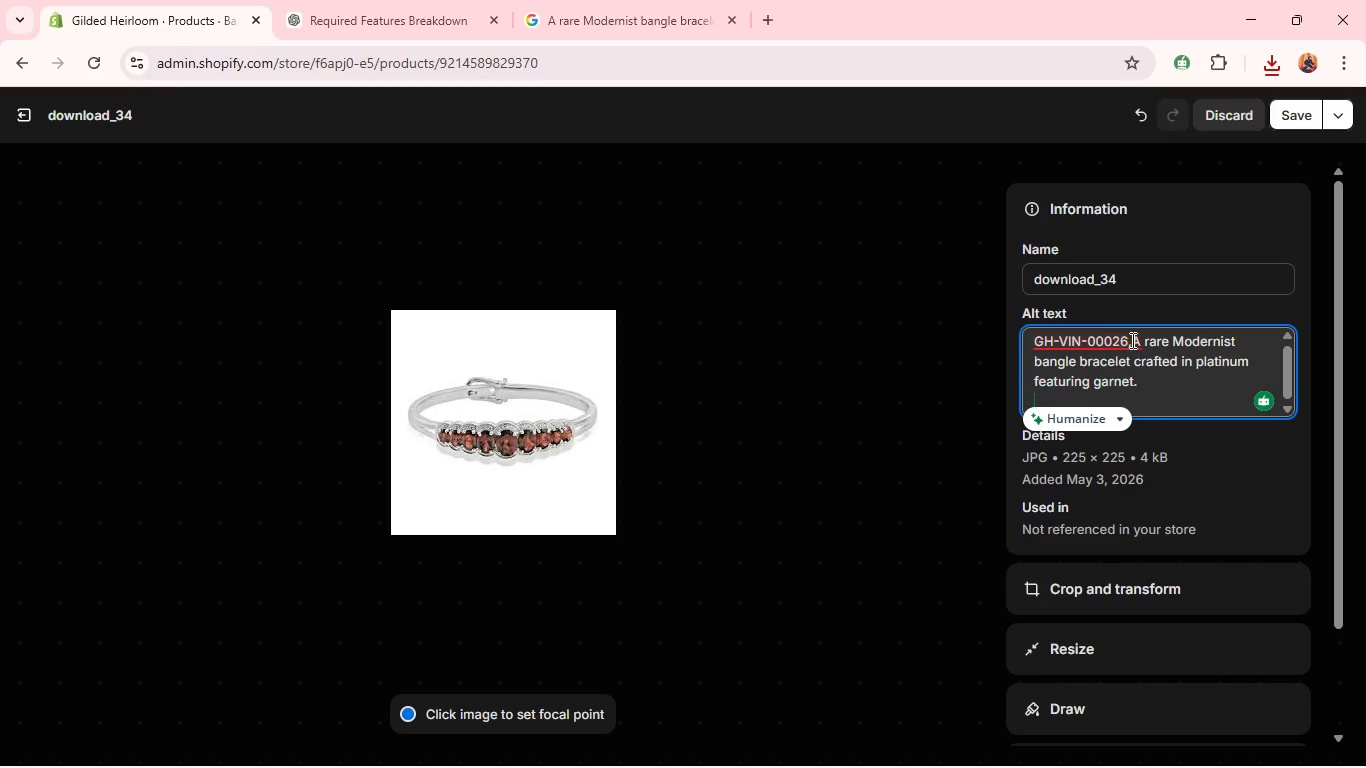 
left_click([1132, 341])
 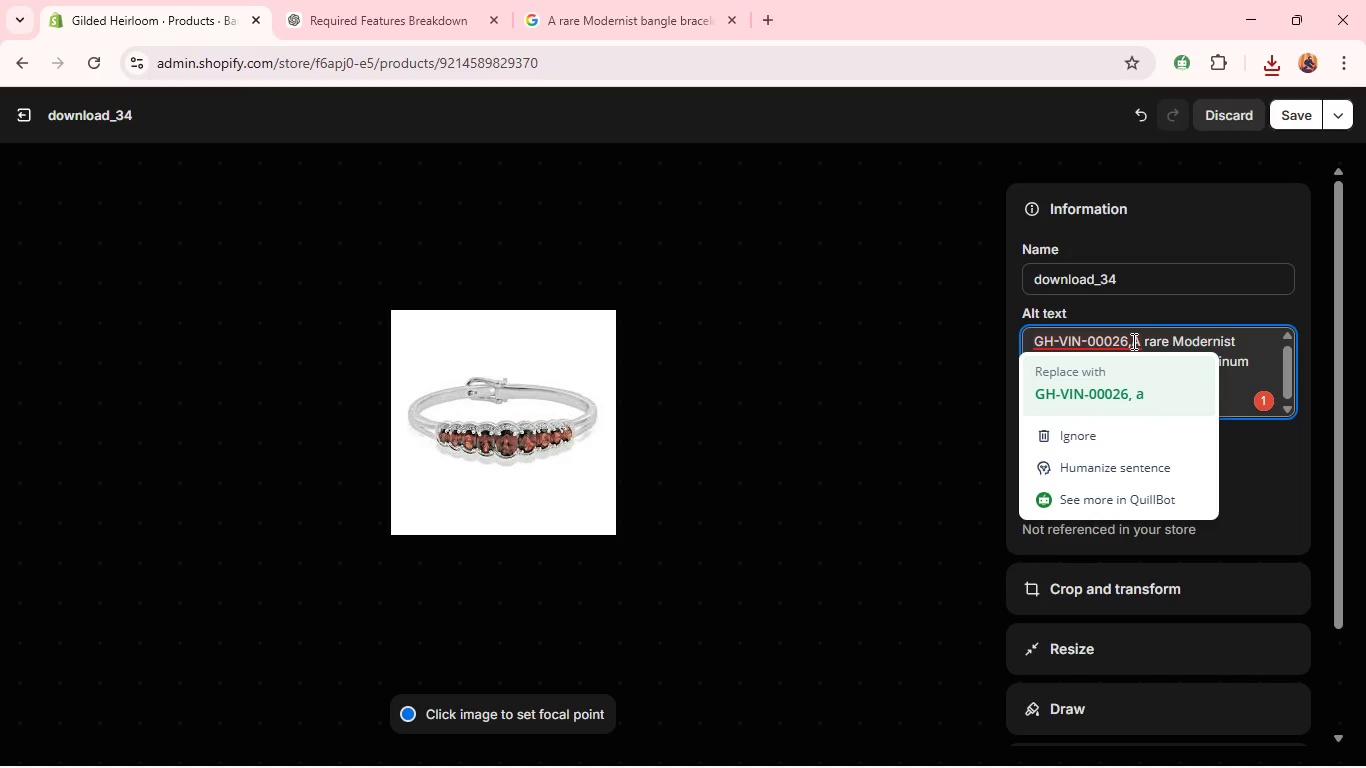 
hold_key(key=Backspace, duration=1.36)
 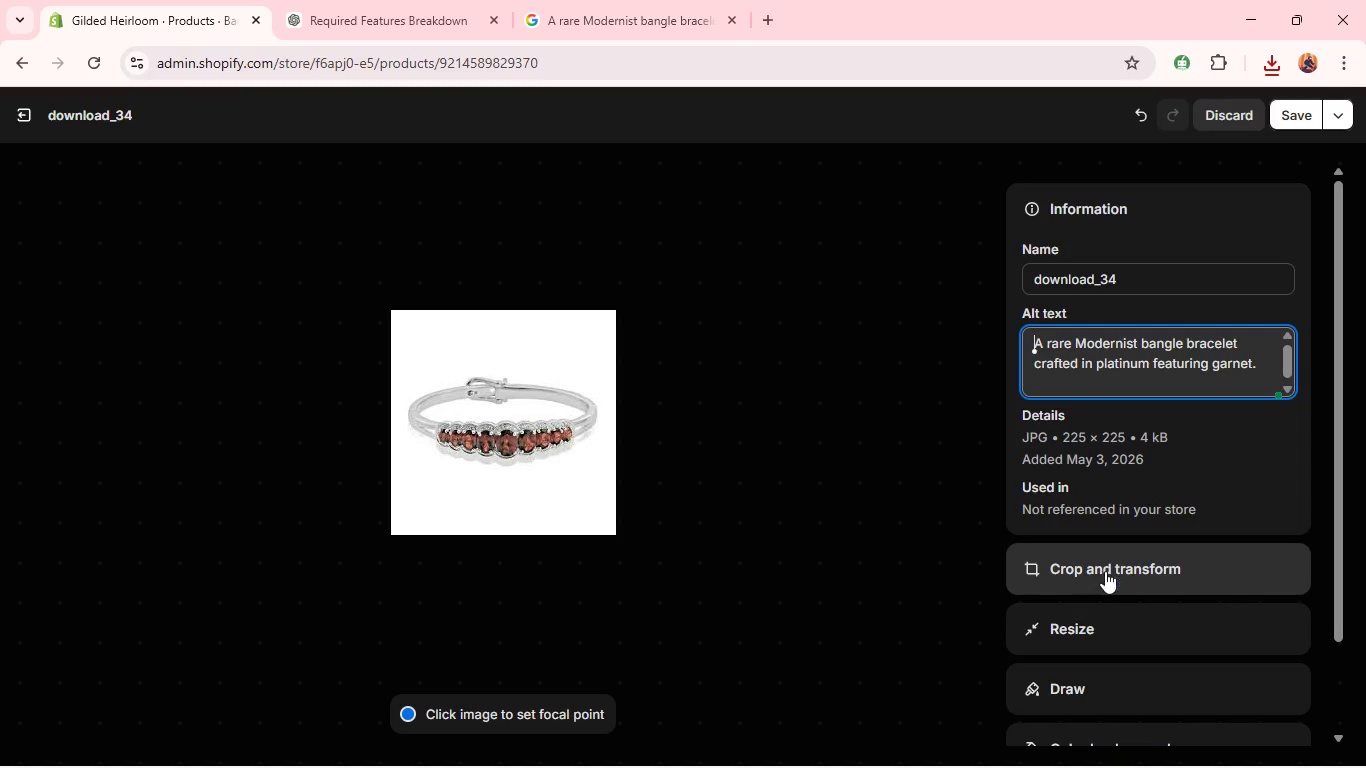 
left_click([1103, 579])
 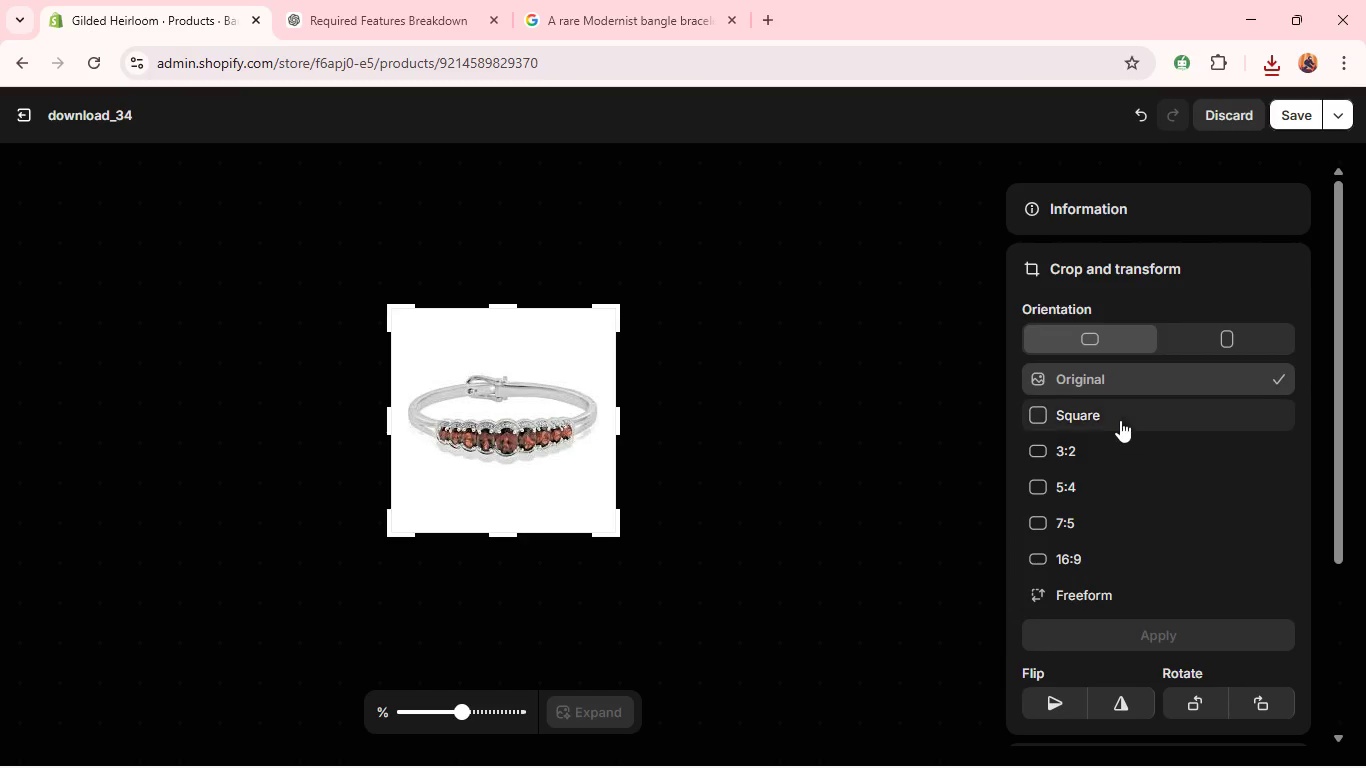 
left_click([1117, 414])
 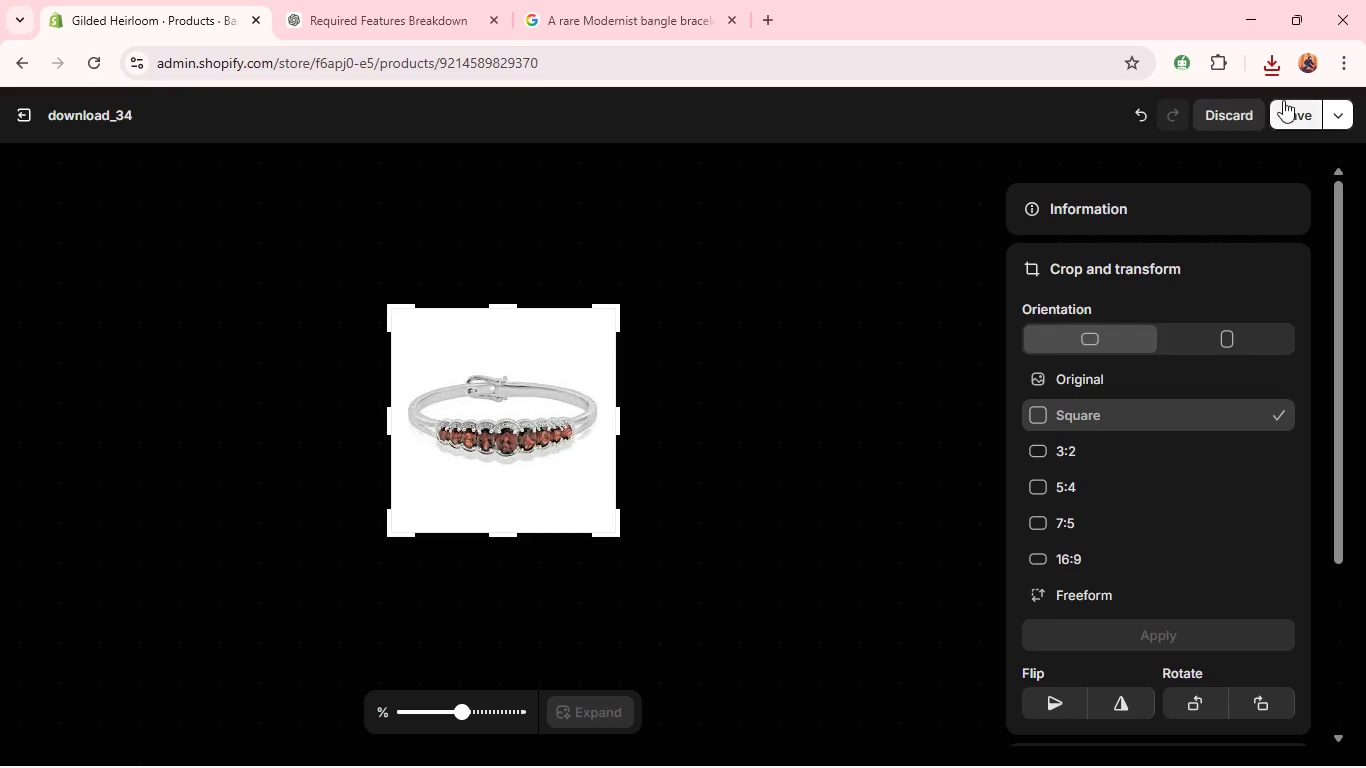 
left_click([1298, 107])
 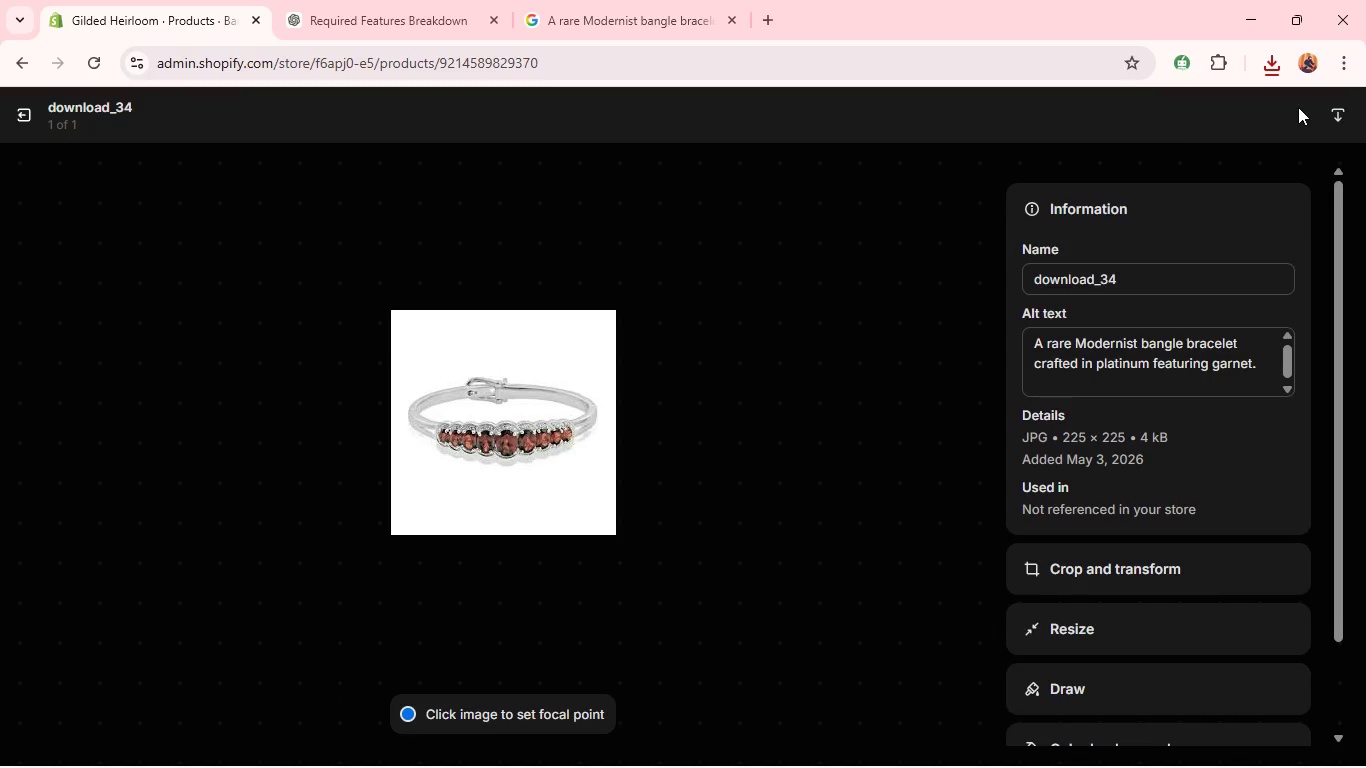 
wait(9.05)
 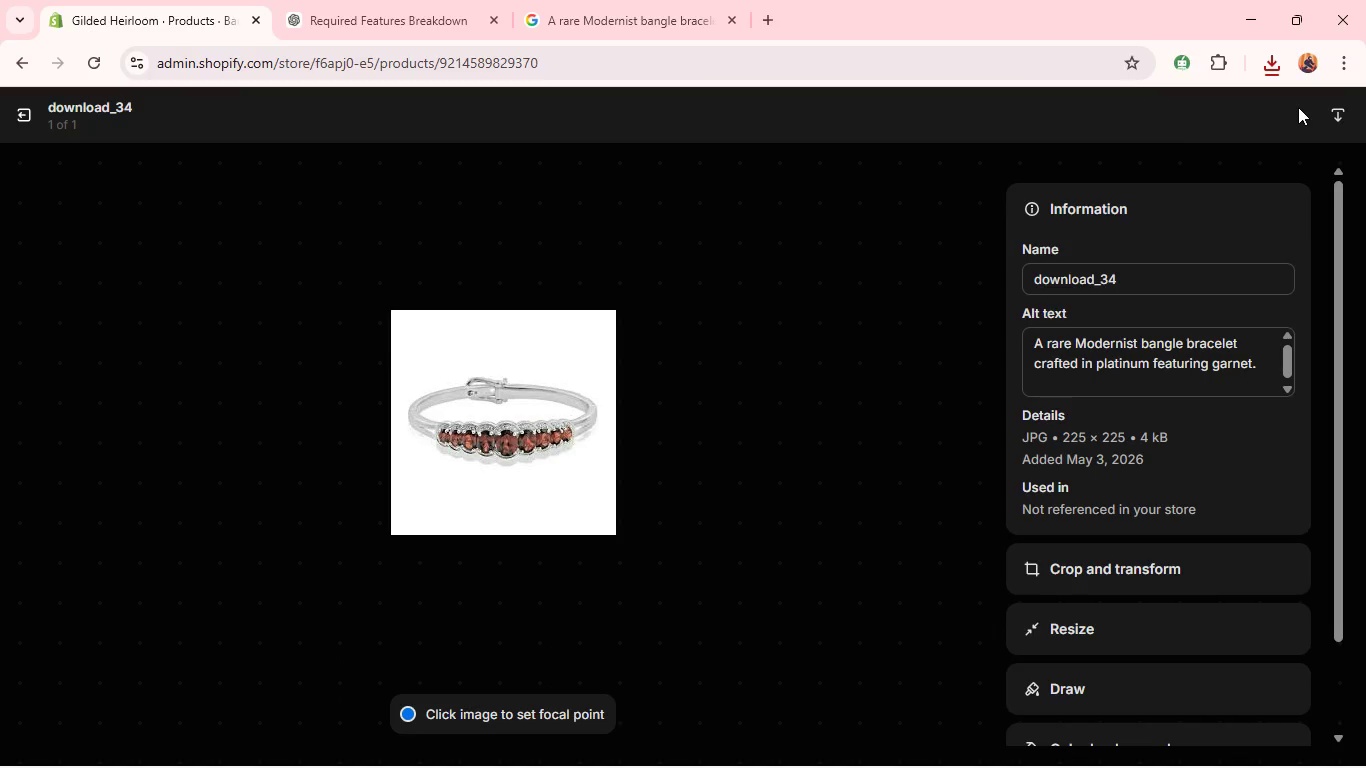 
left_click([24, 105])
 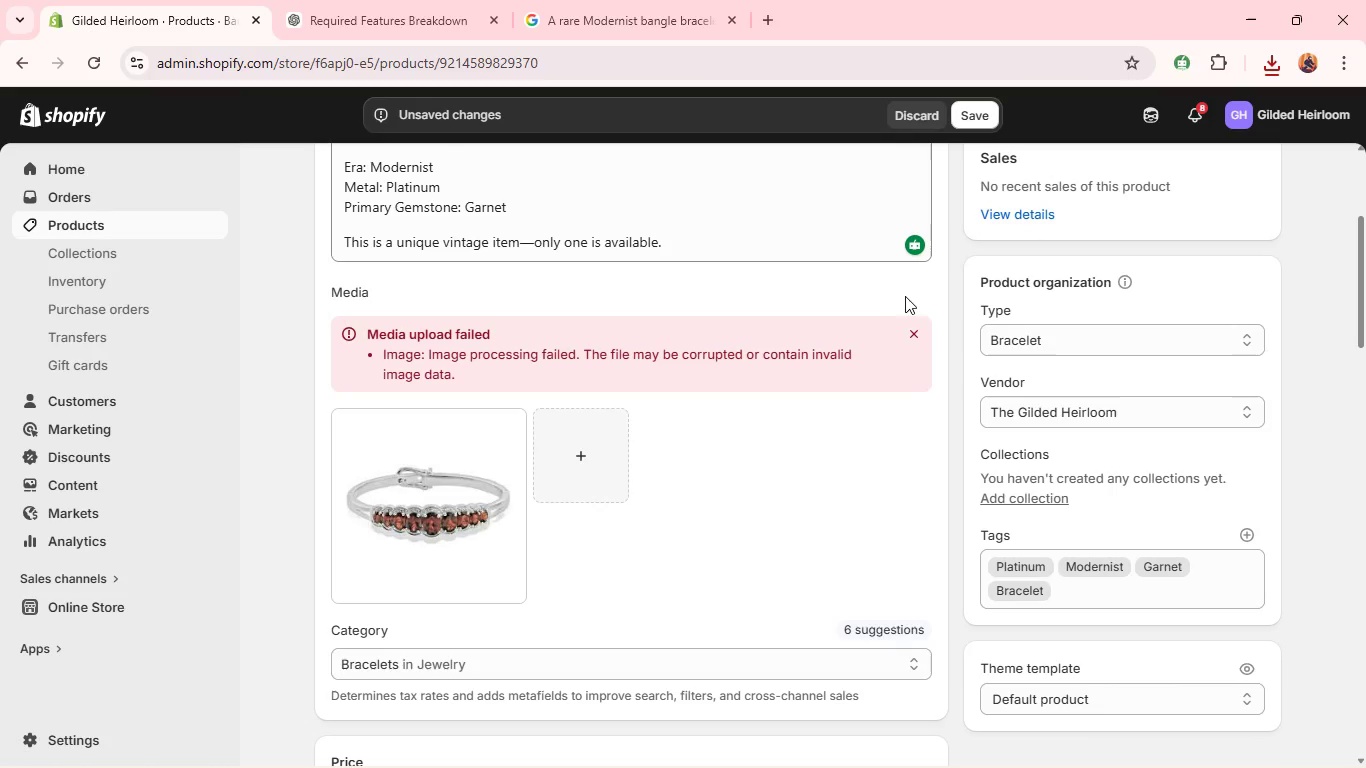 
left_click([912, 336])
 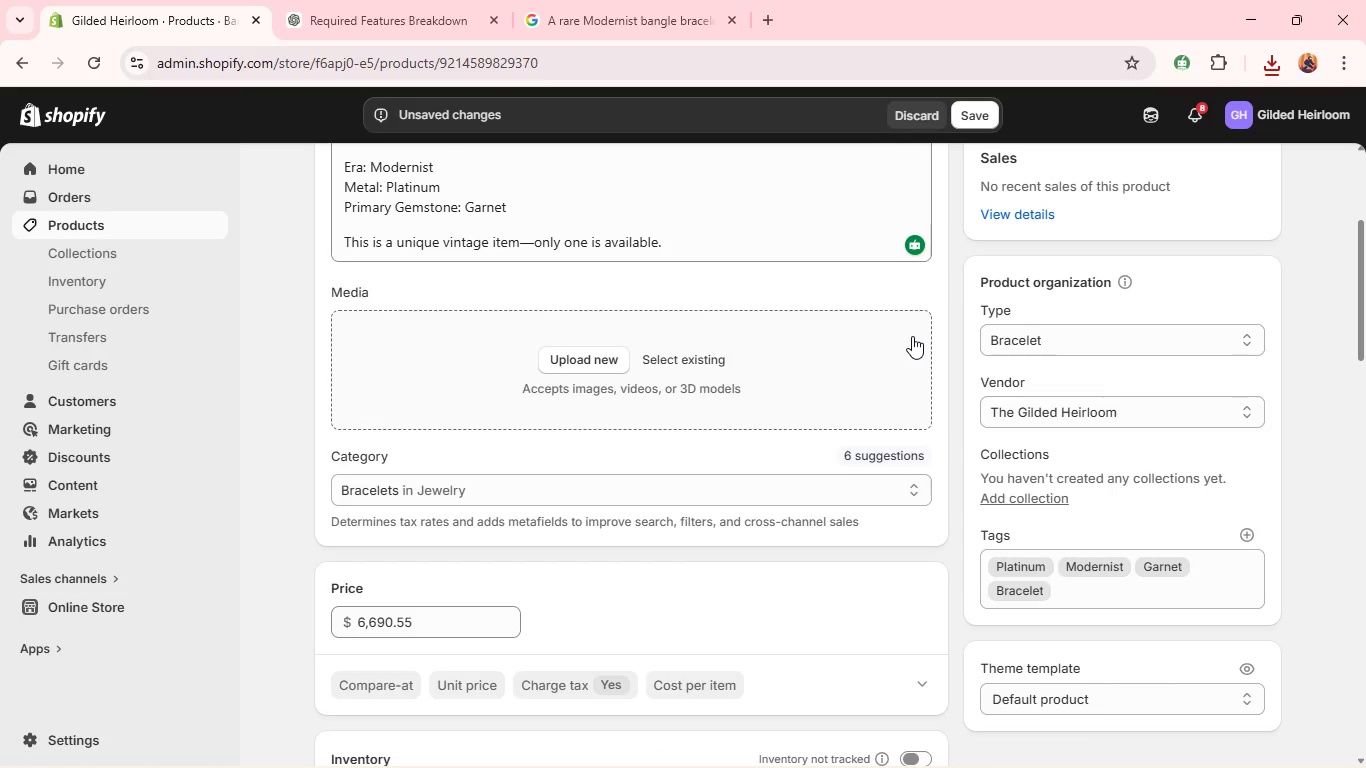 
wait(9.7)
 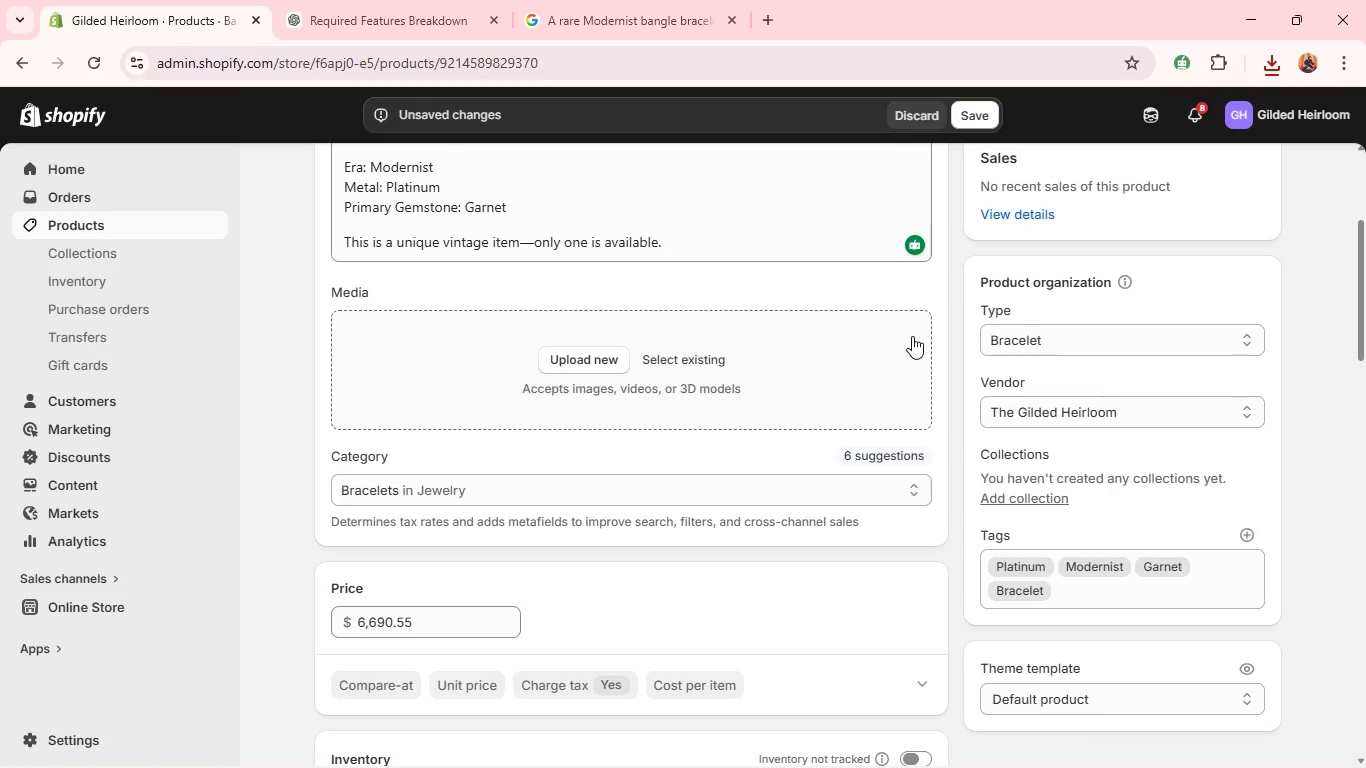 
left_click([976, 122])
 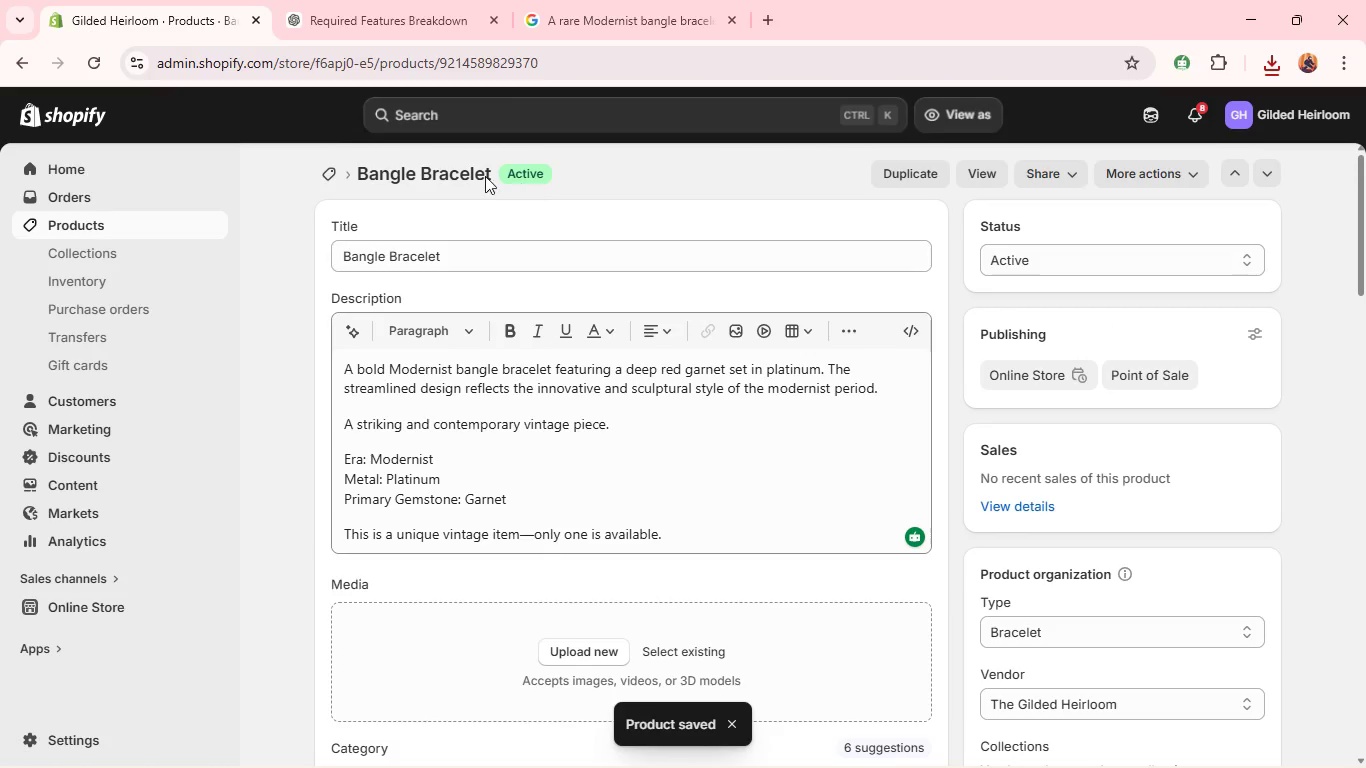 
left_click([338, 180])
 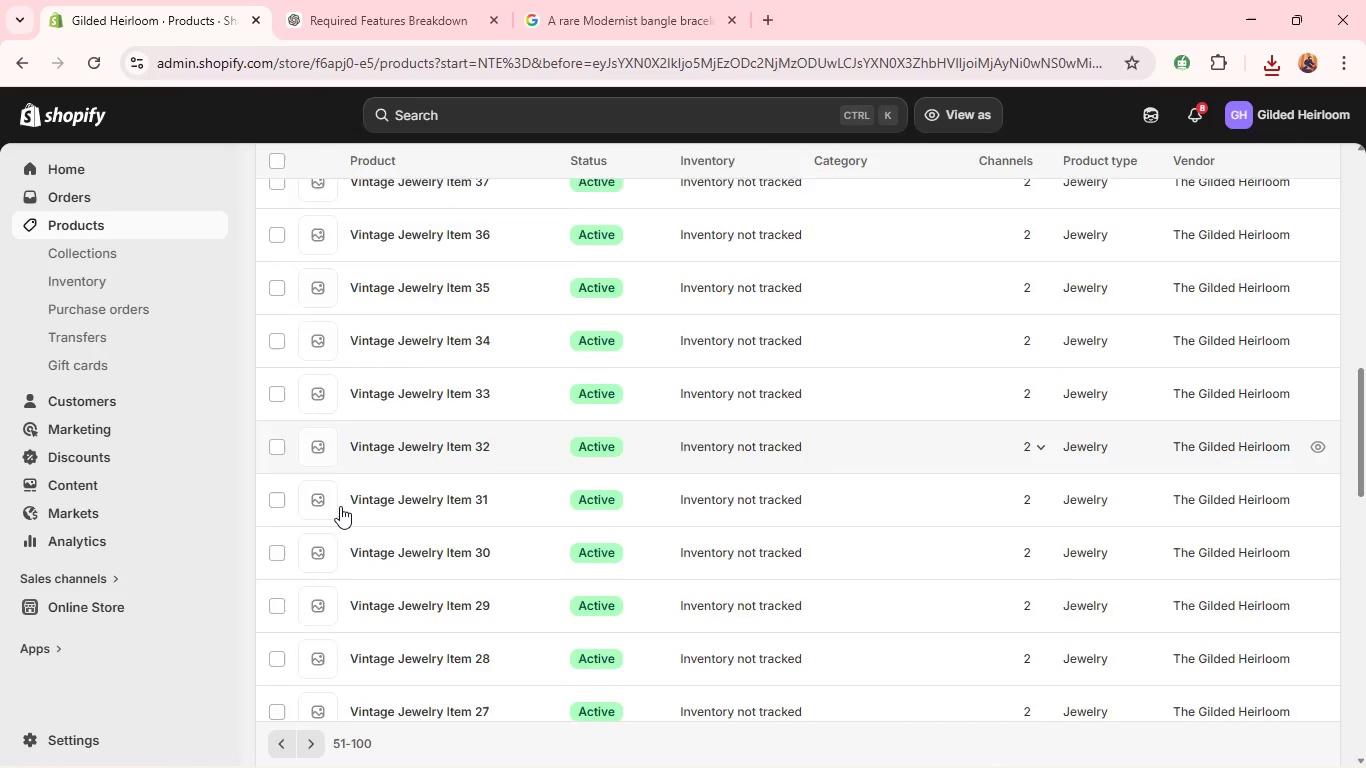 
wait(9.56)
 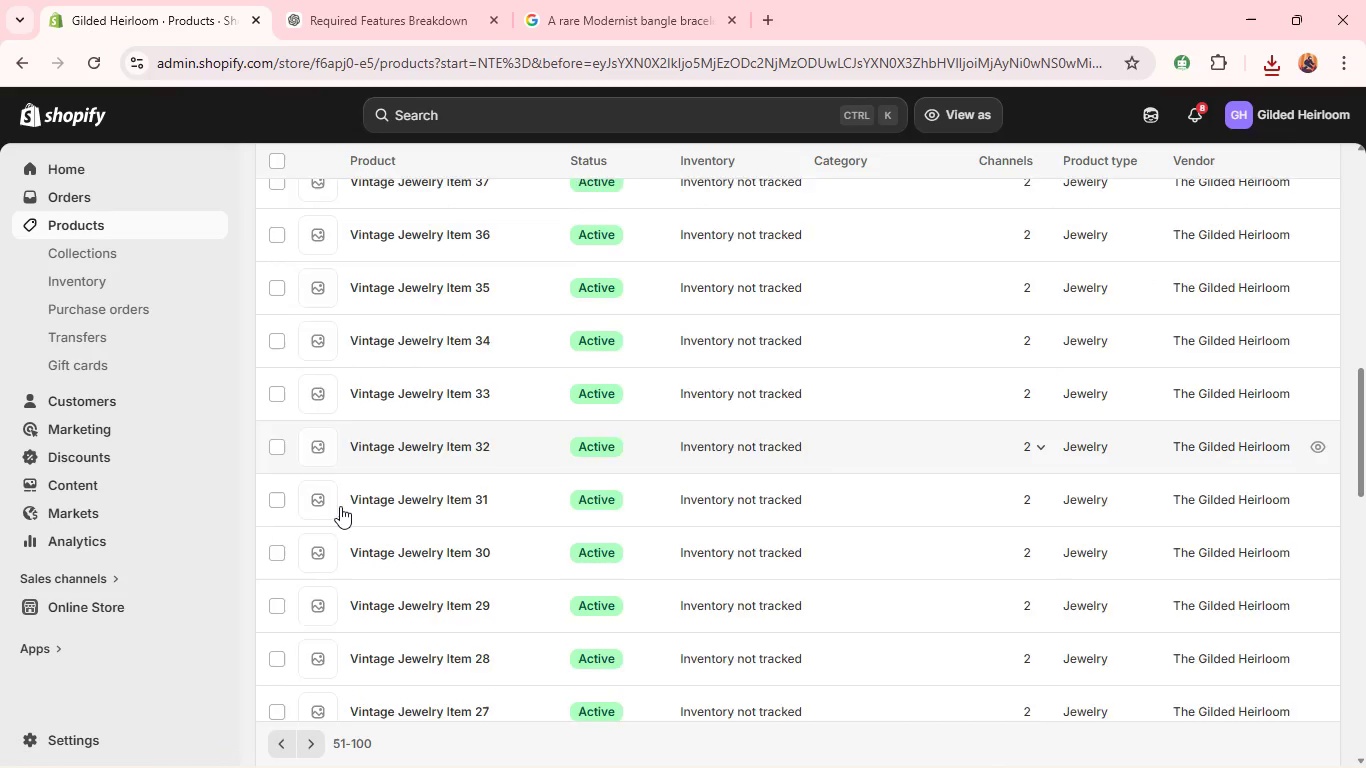 
left_click([387, 366])
 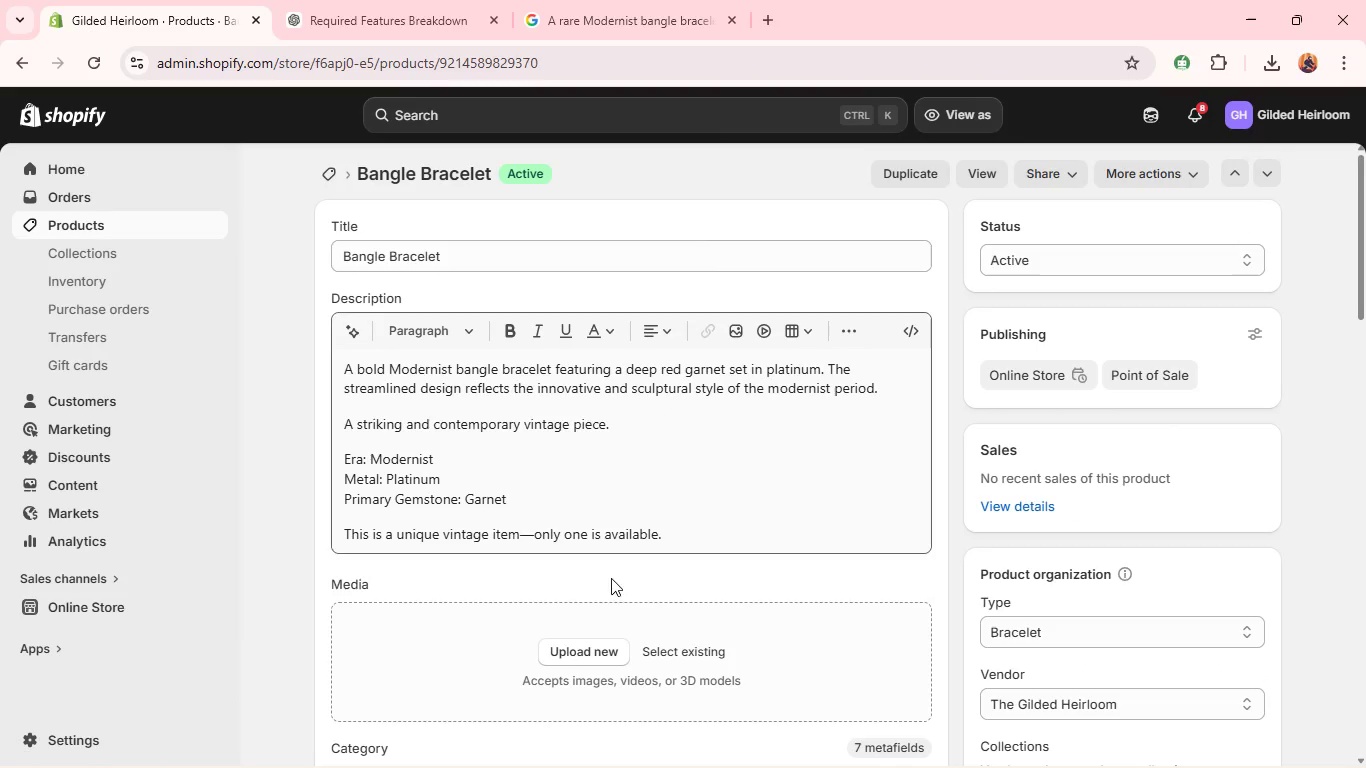 
left_click([574, 651])
 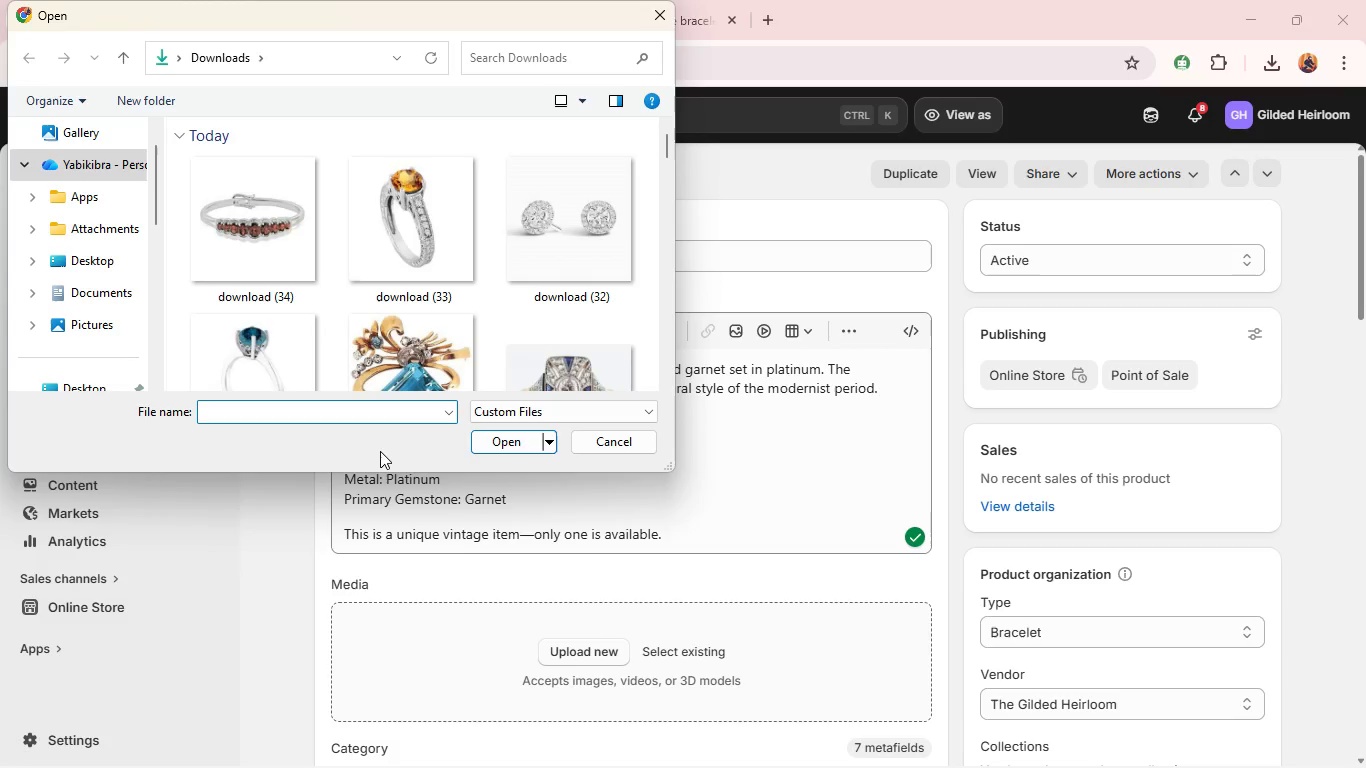 
left_click([270, 249])
 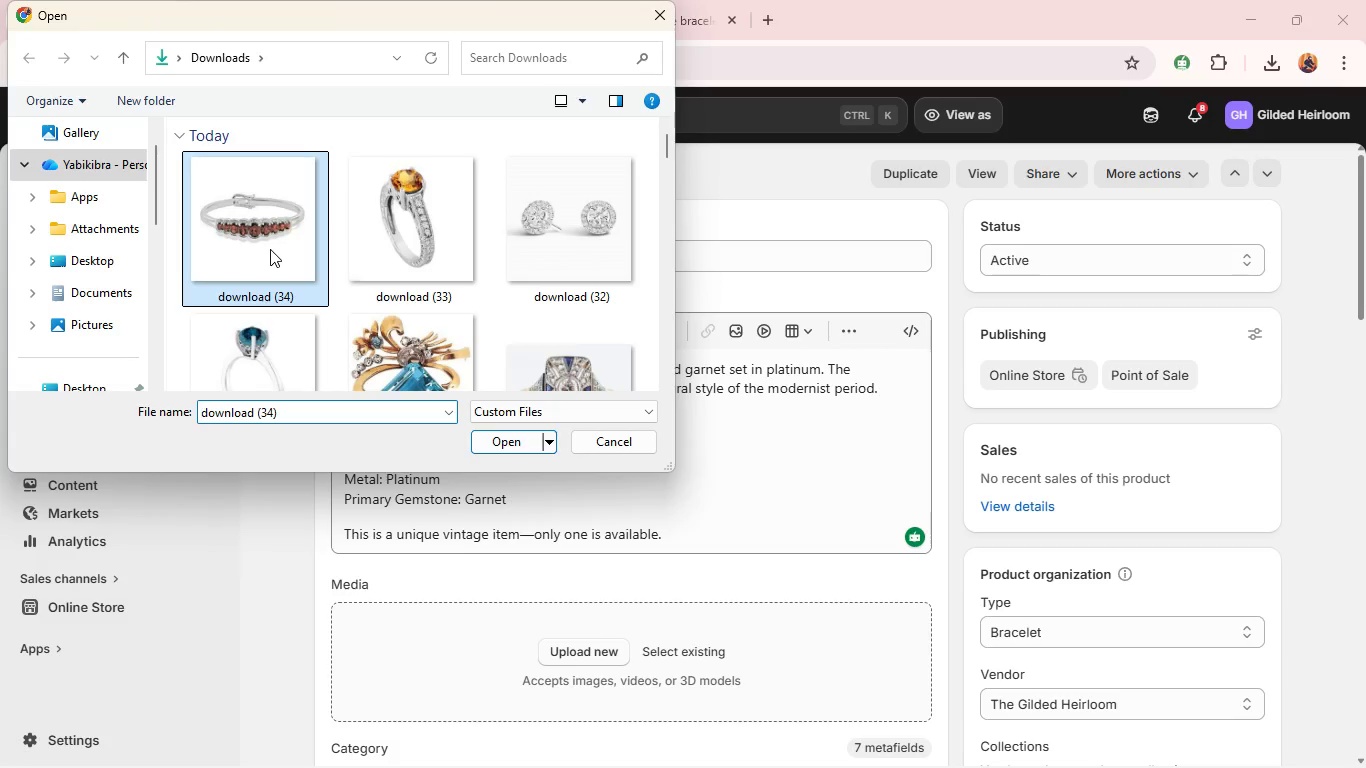 
key(Enter)
 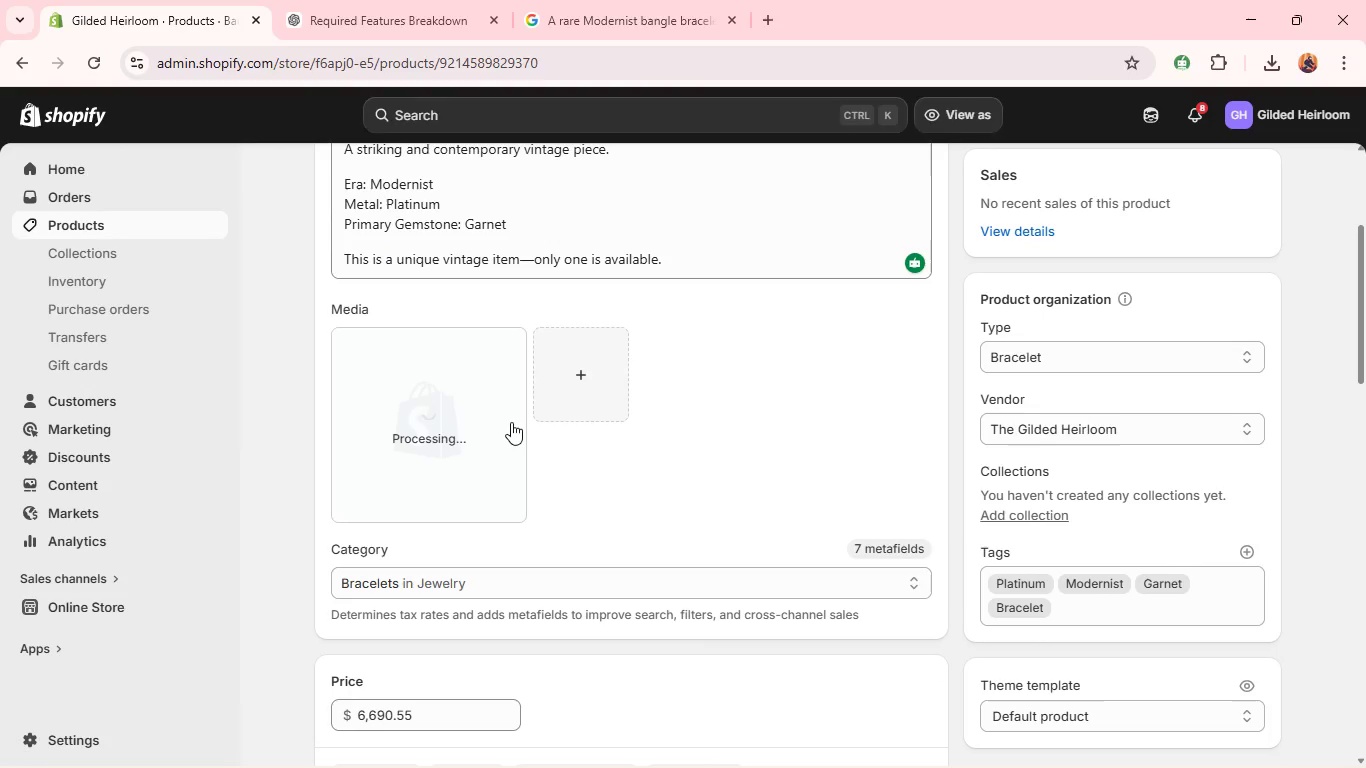 
left_click([499, 414])
 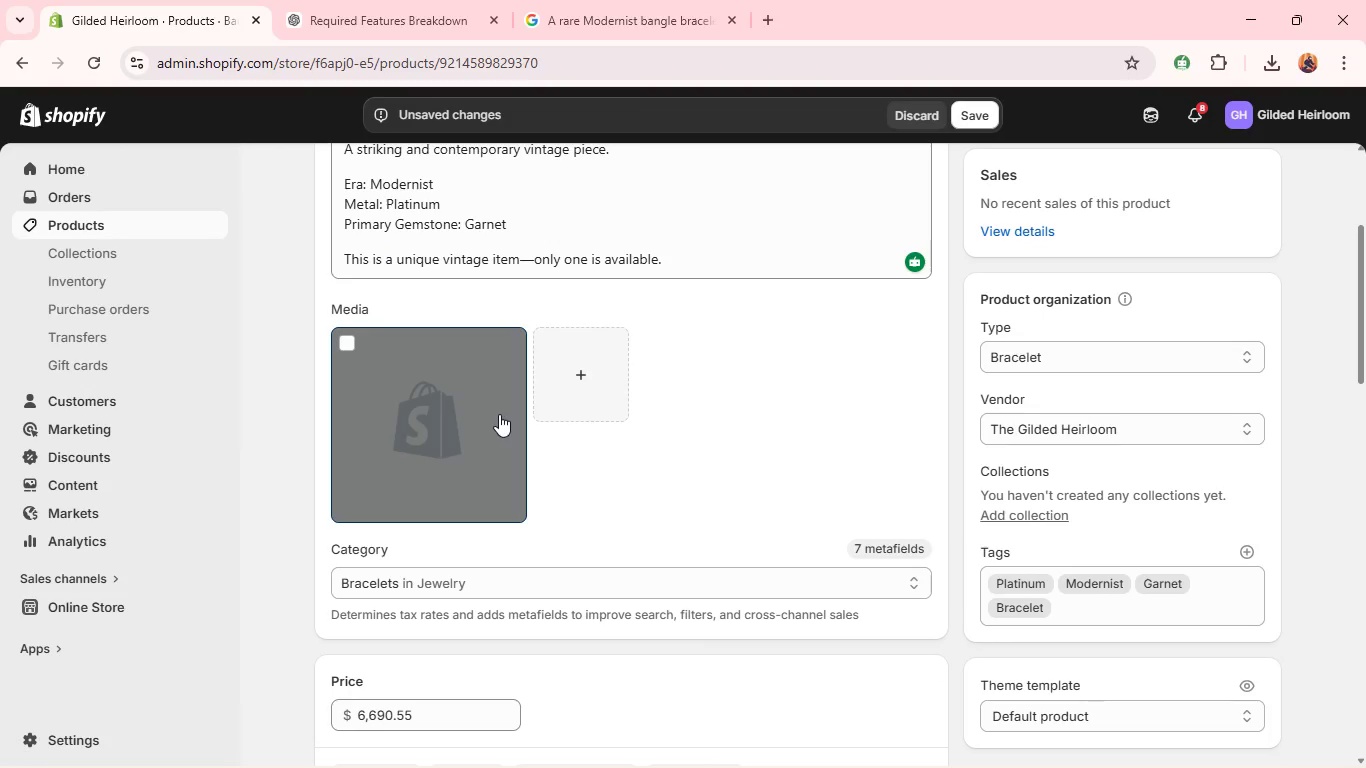 
left_click([499, 414])
 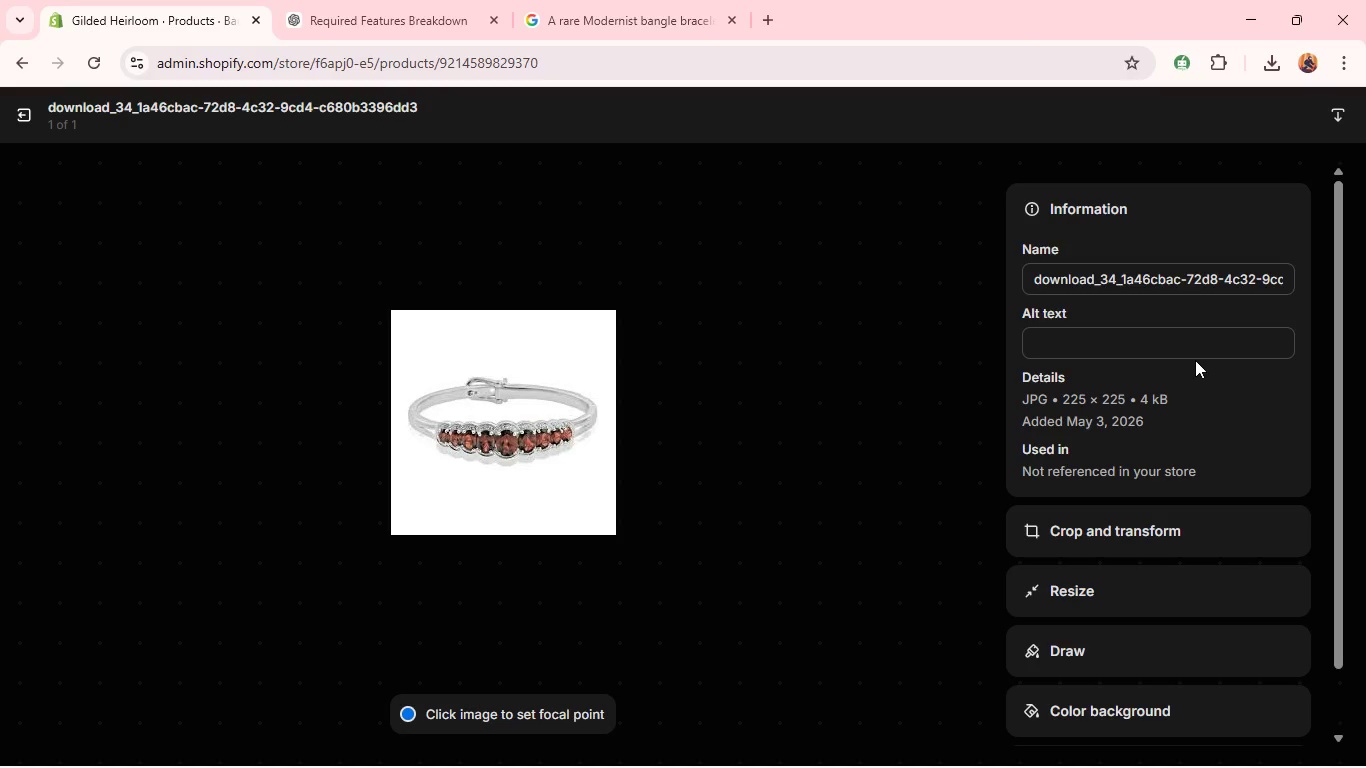 
left_click([1151, 358])
 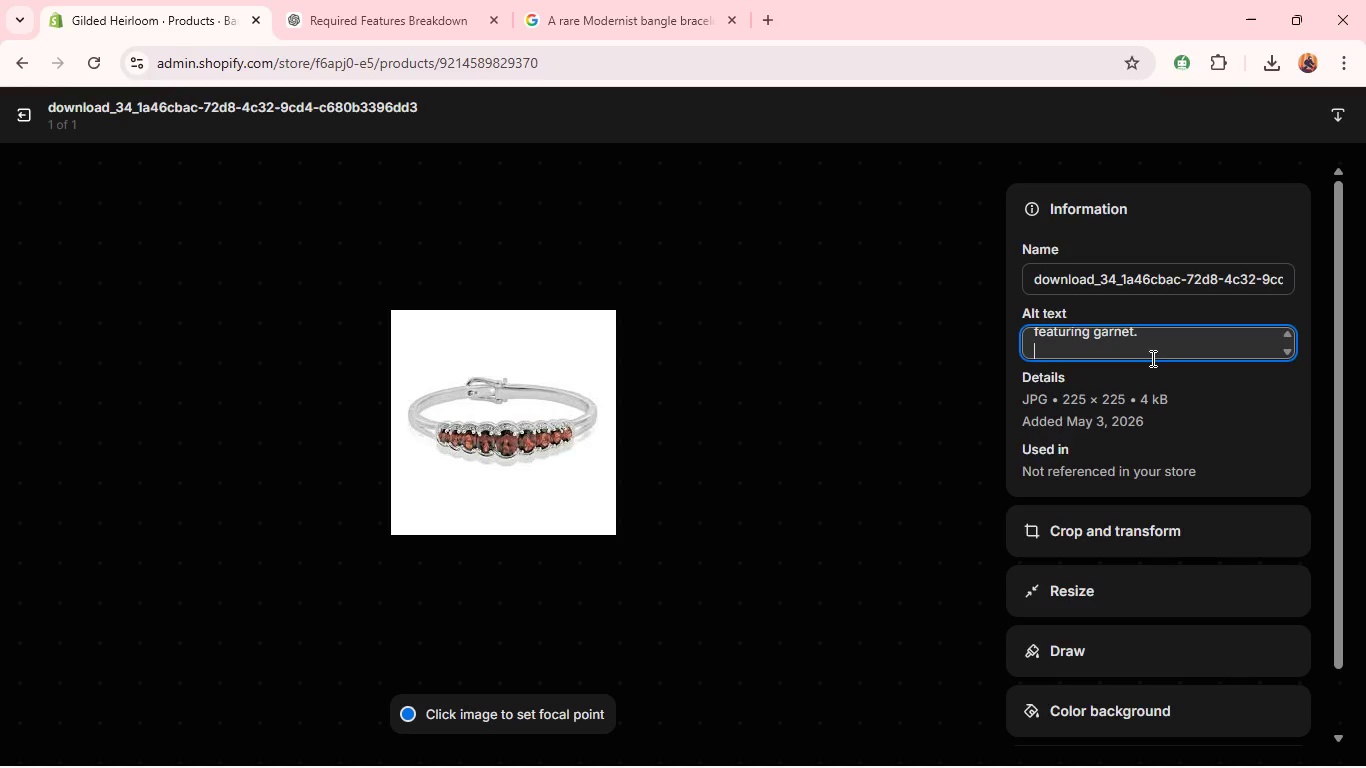 
key(Control+V)
 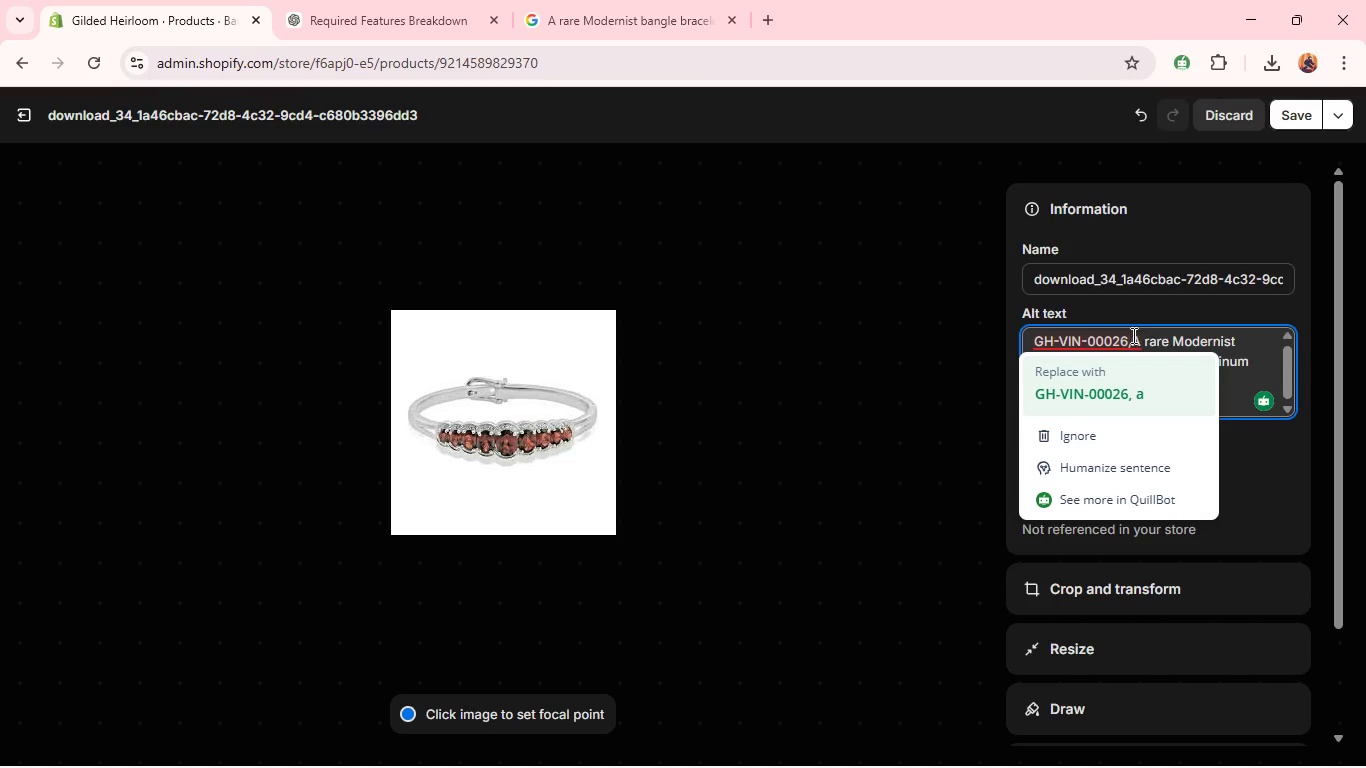 
left_click([1131, 335])
 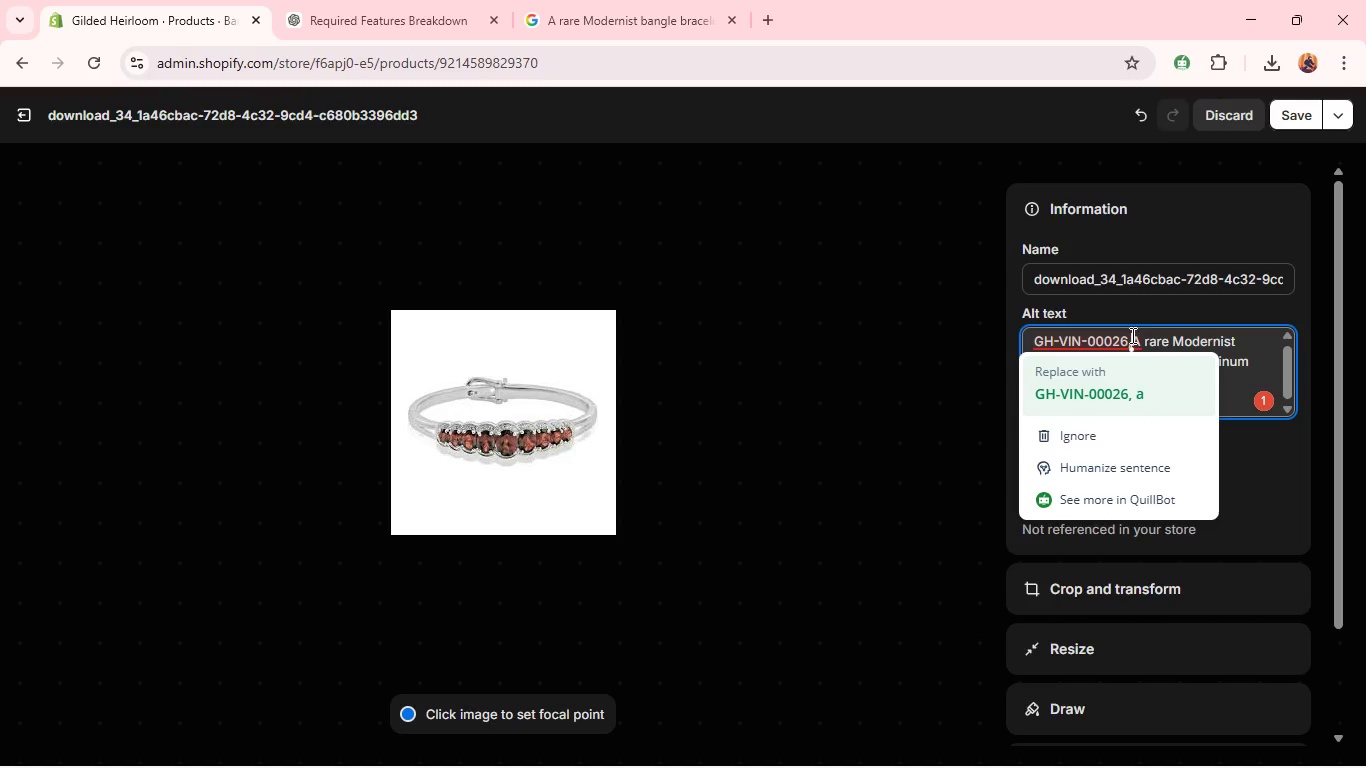 
hold_key(key=Backspace, duration=1.05)
 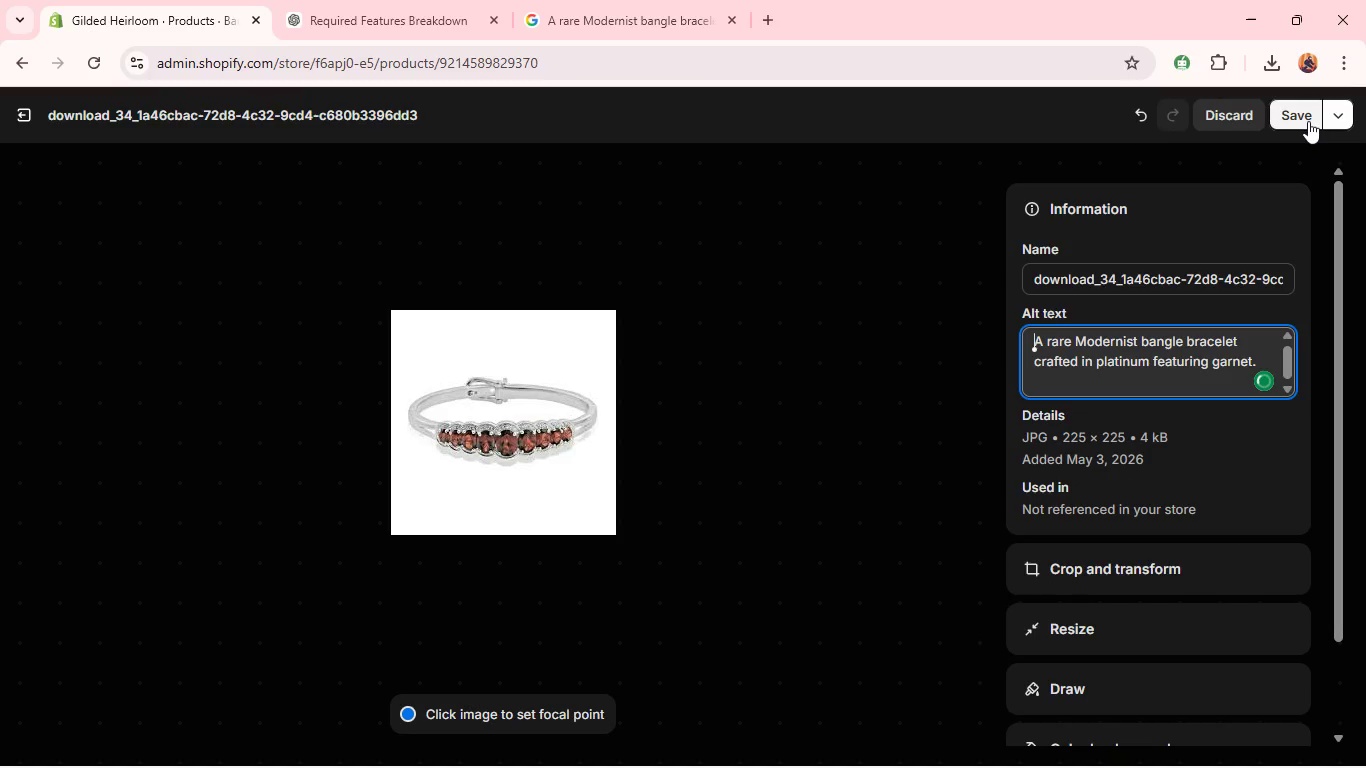 
left_click([1308, 121])
 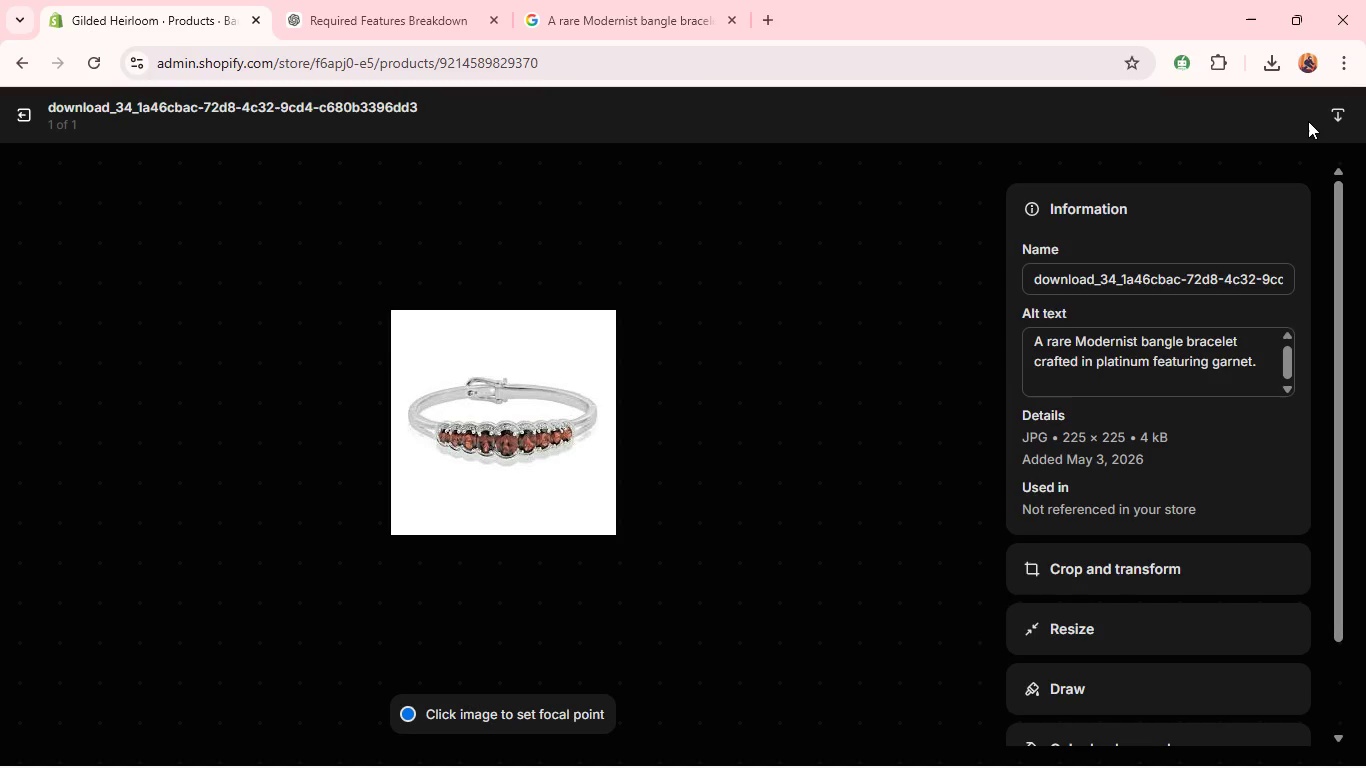 
wait(42.72)
 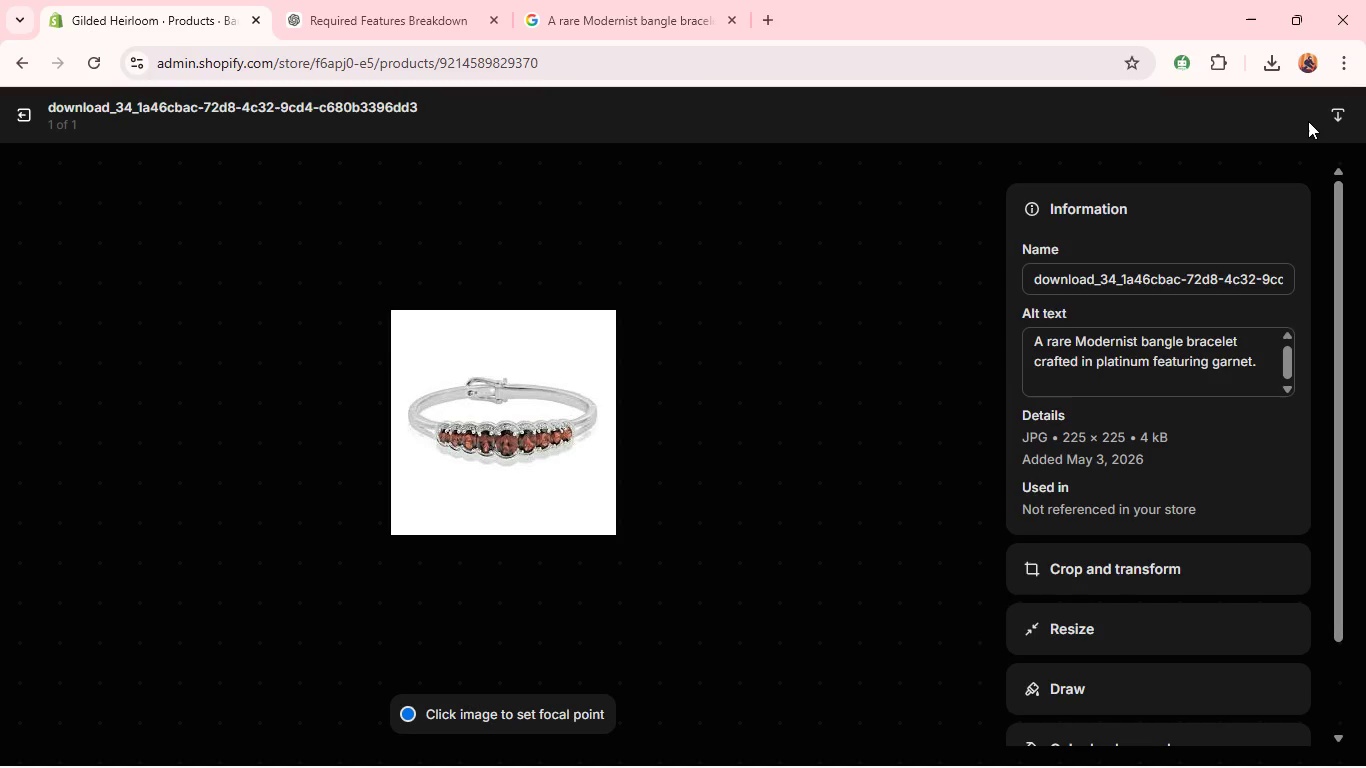 
left_click([21, 112])
 